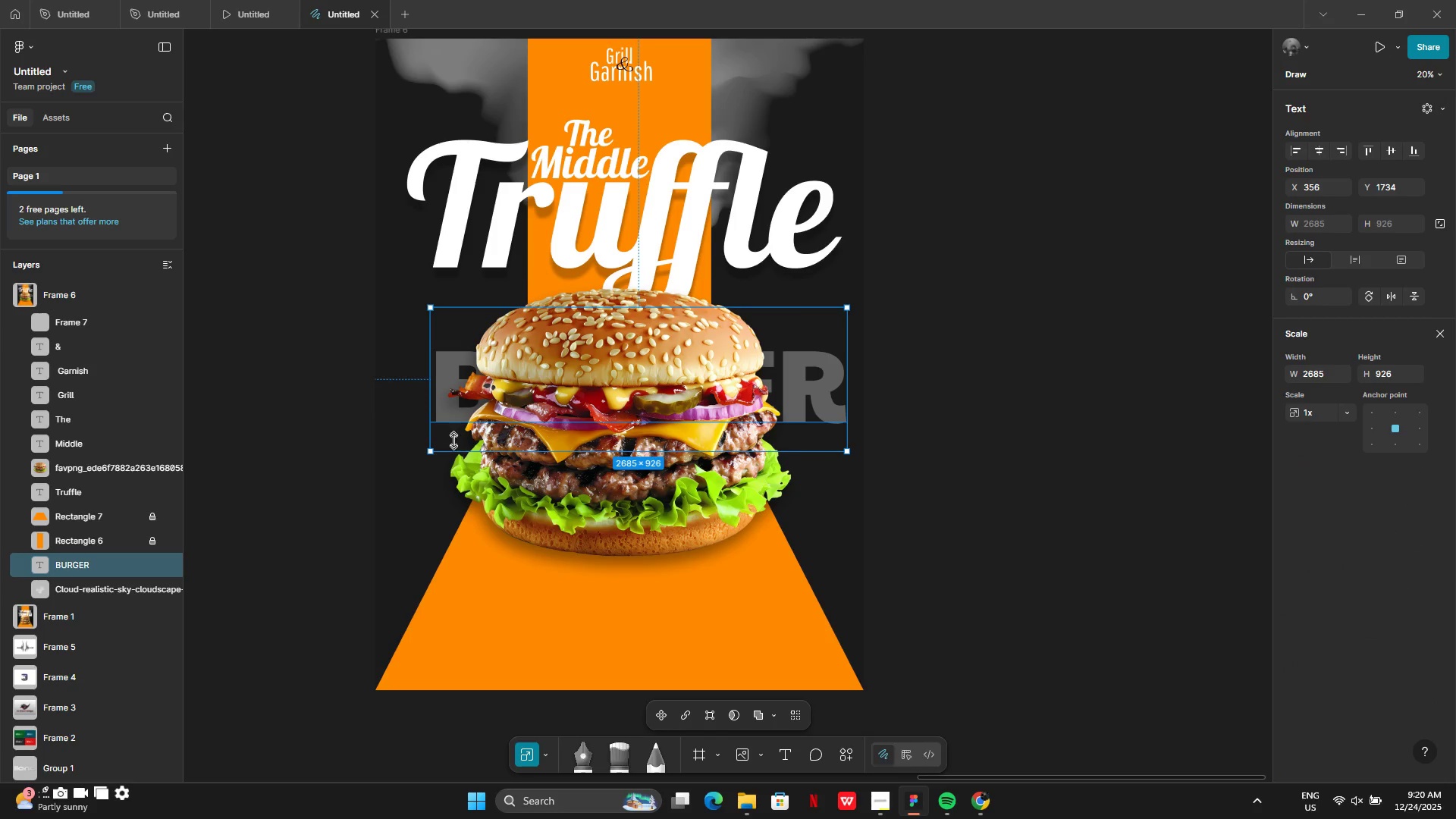 
left_click([502, 364])
 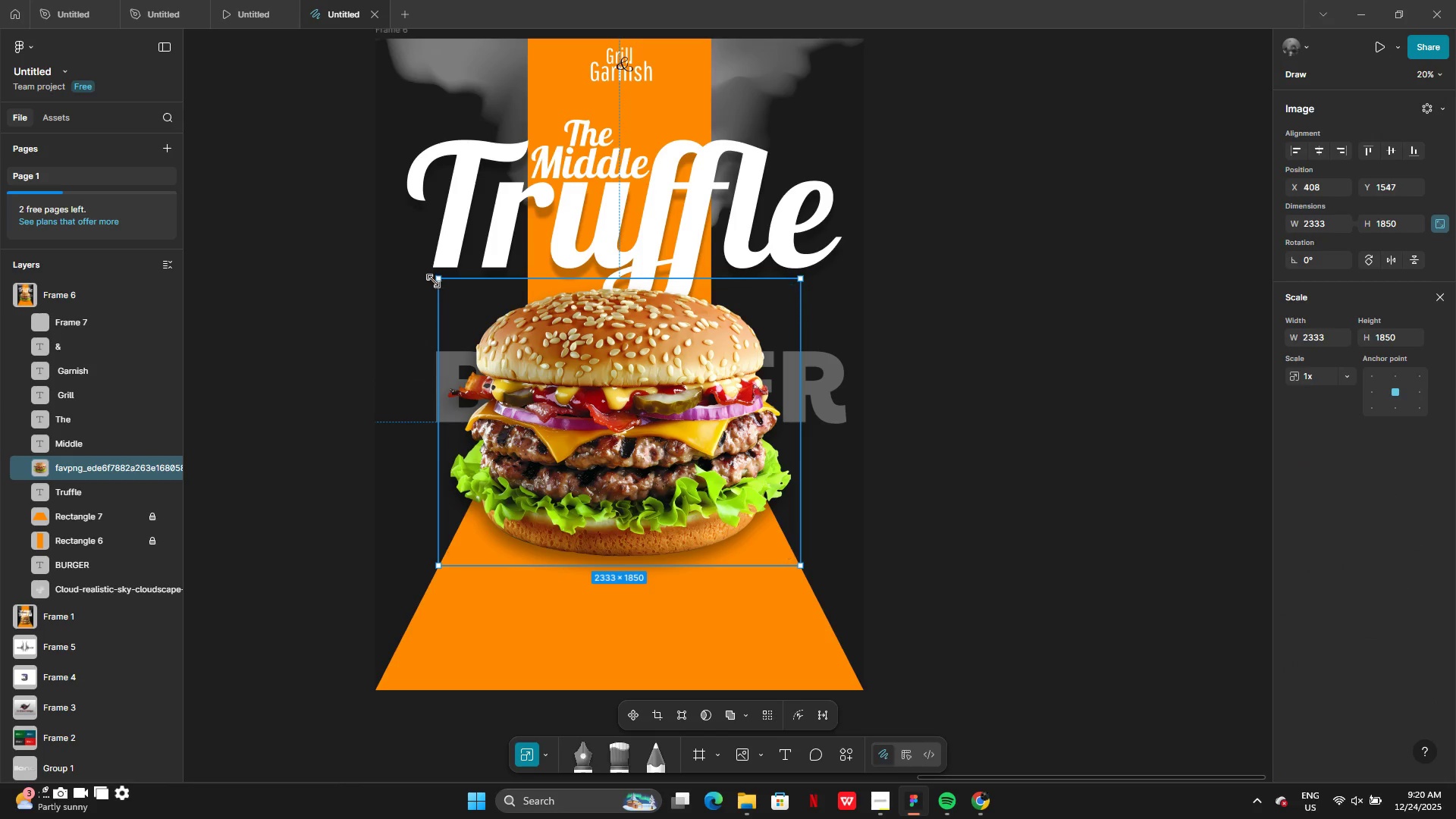 
left_click_drag(start_coordinate=[435, 278], to_coordinate=[331, 256])
 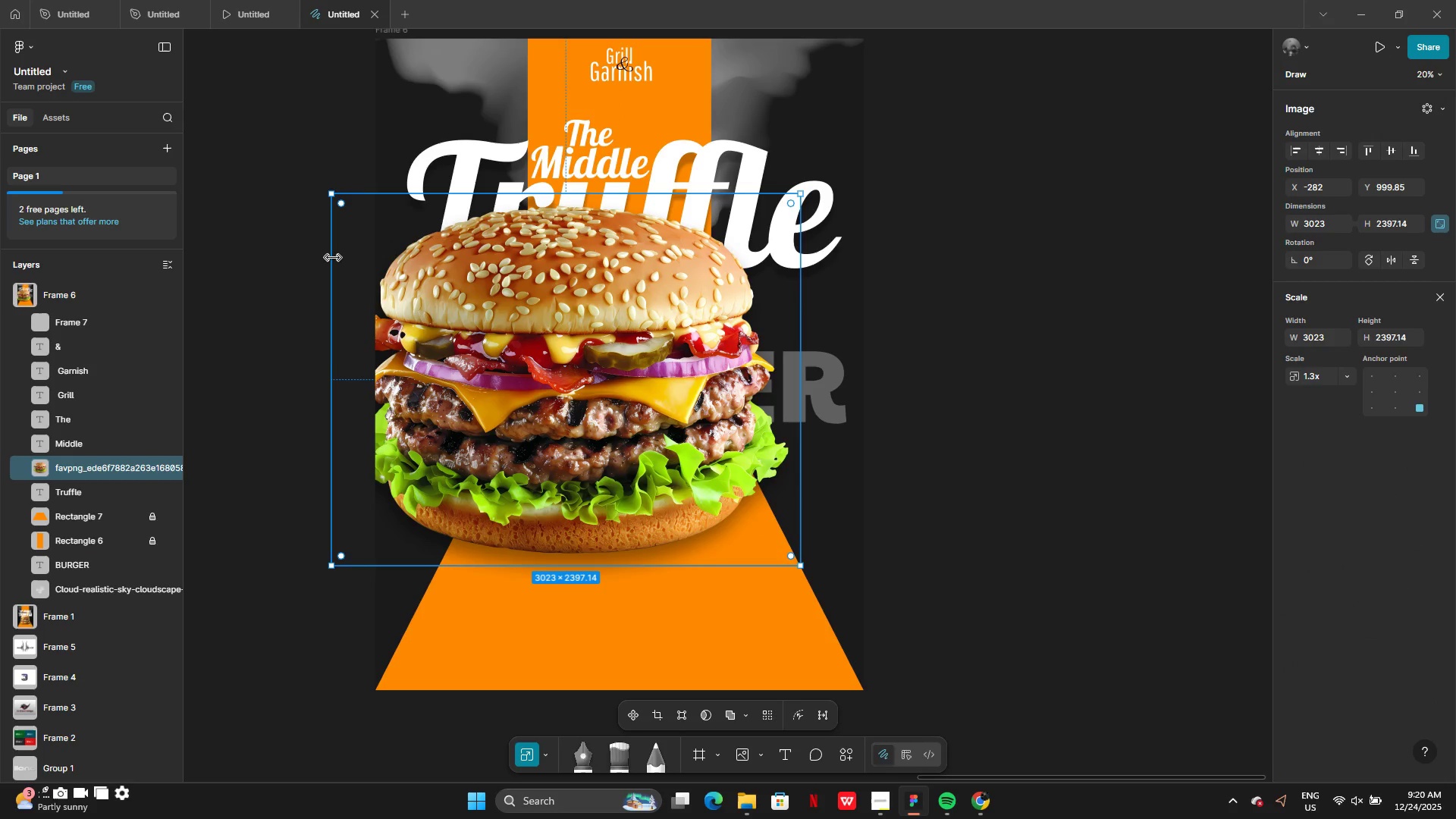 
key(Control+Z)
 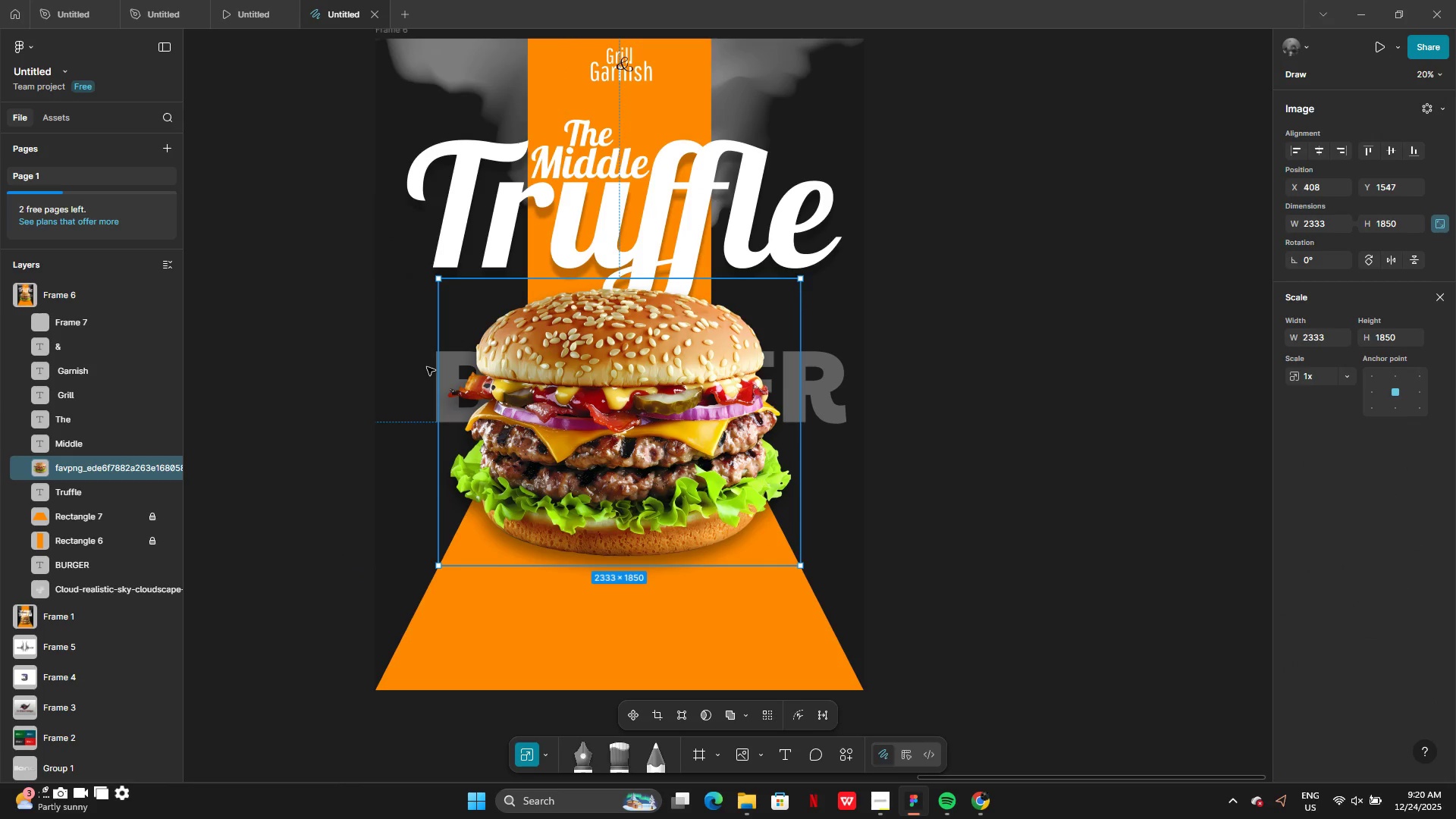 
key(Control+Z)
 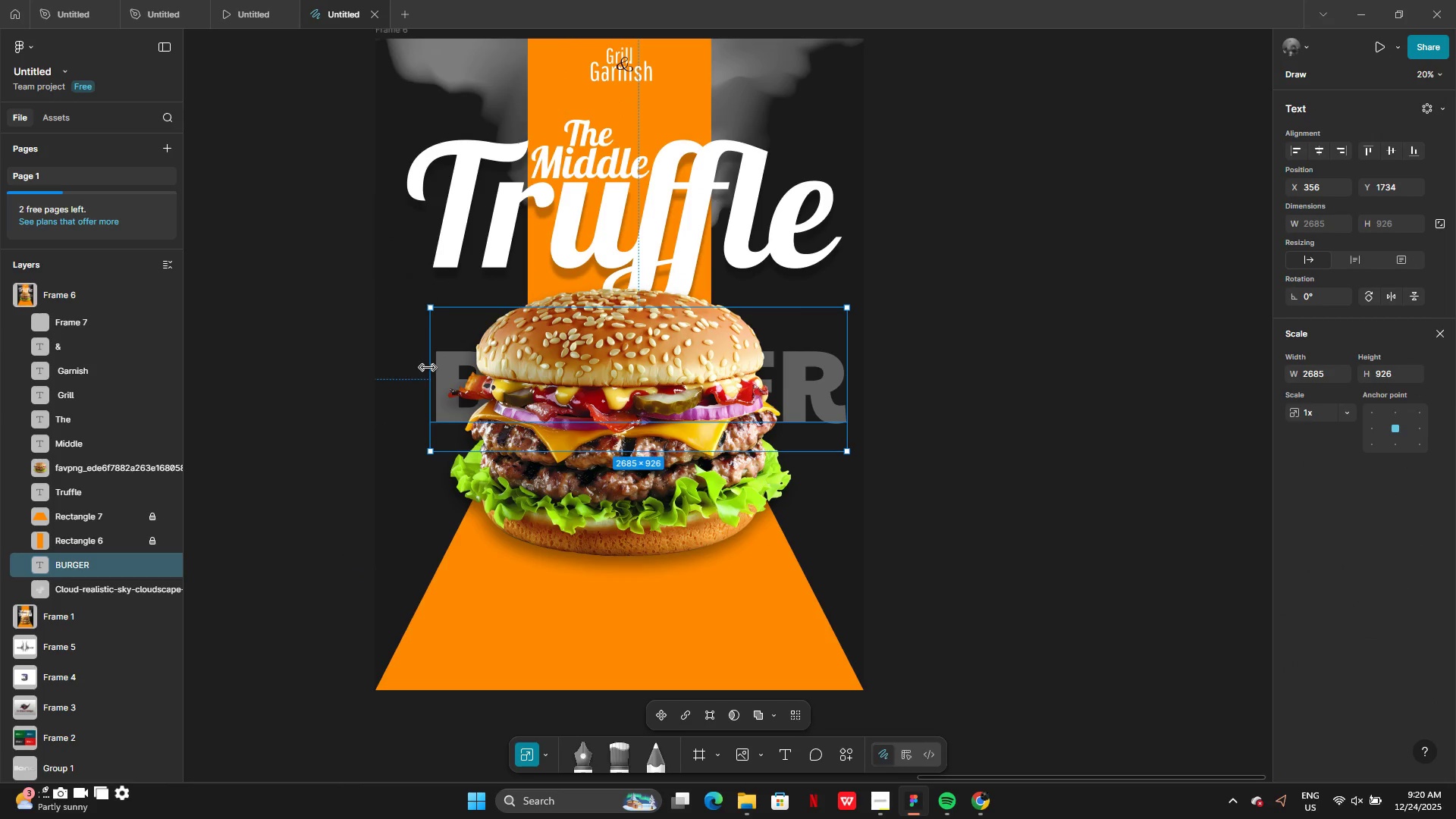 
key(Control+Z)
 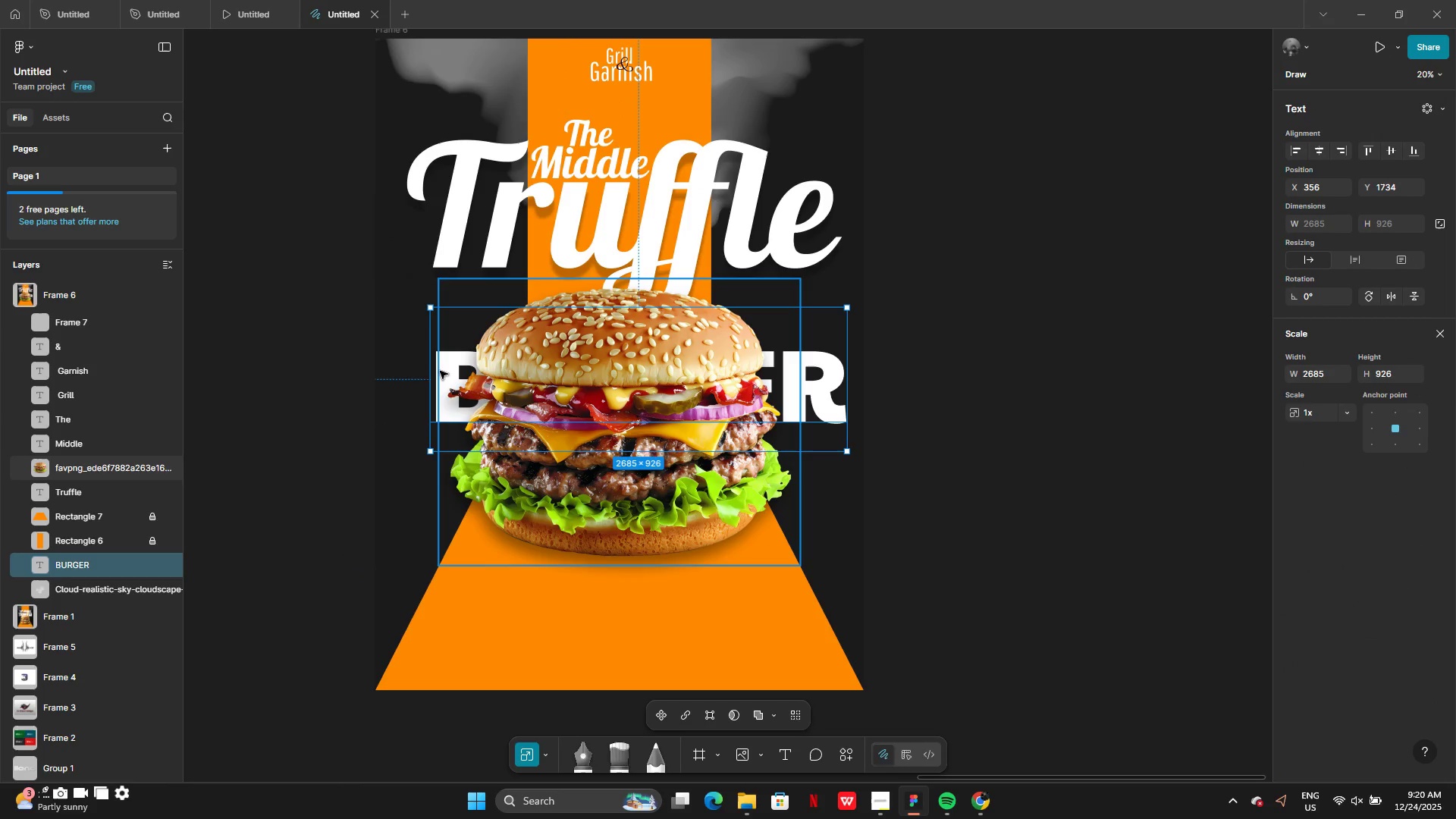 
key(Y)
 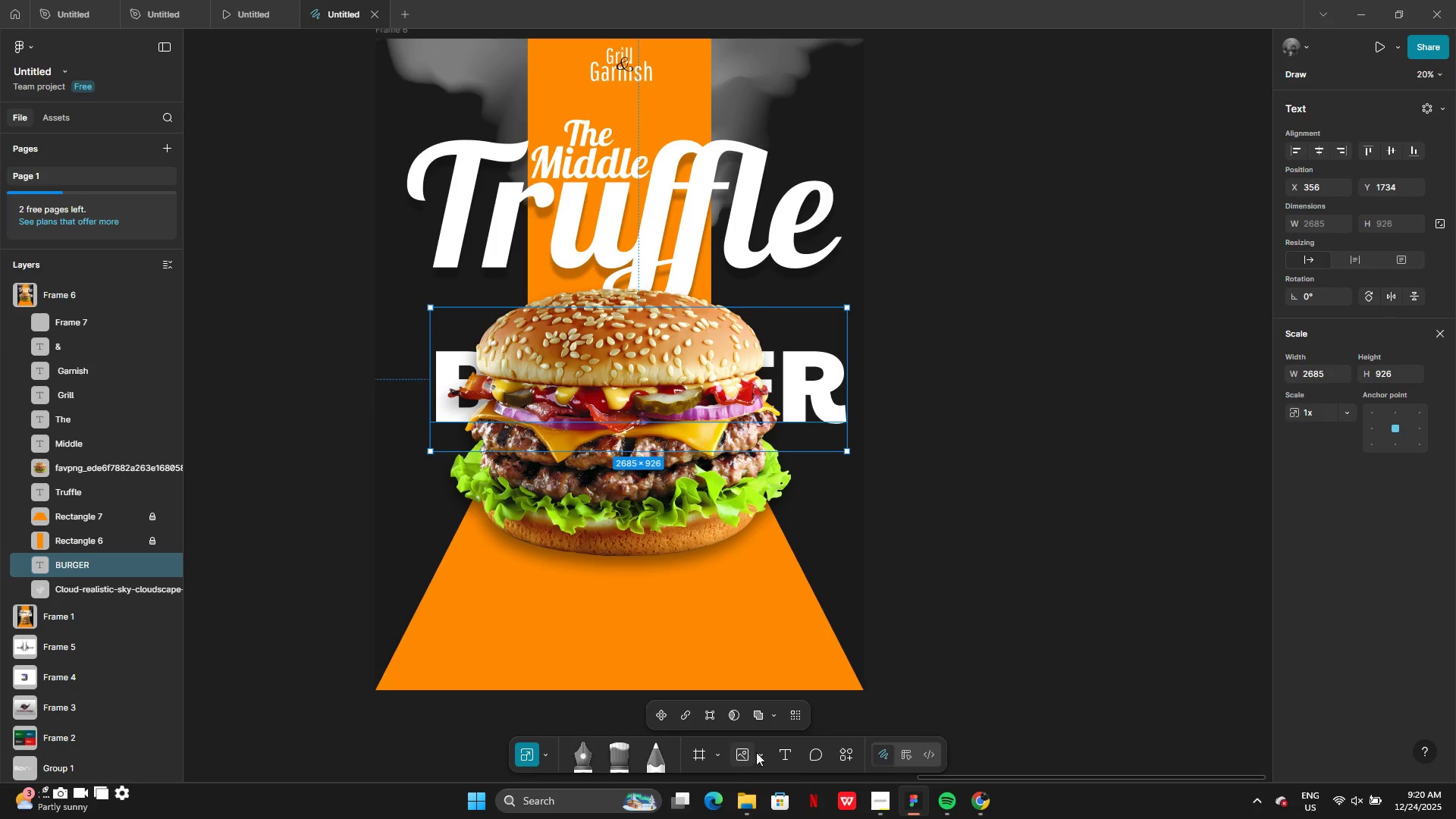 
left_click([791, 757])
 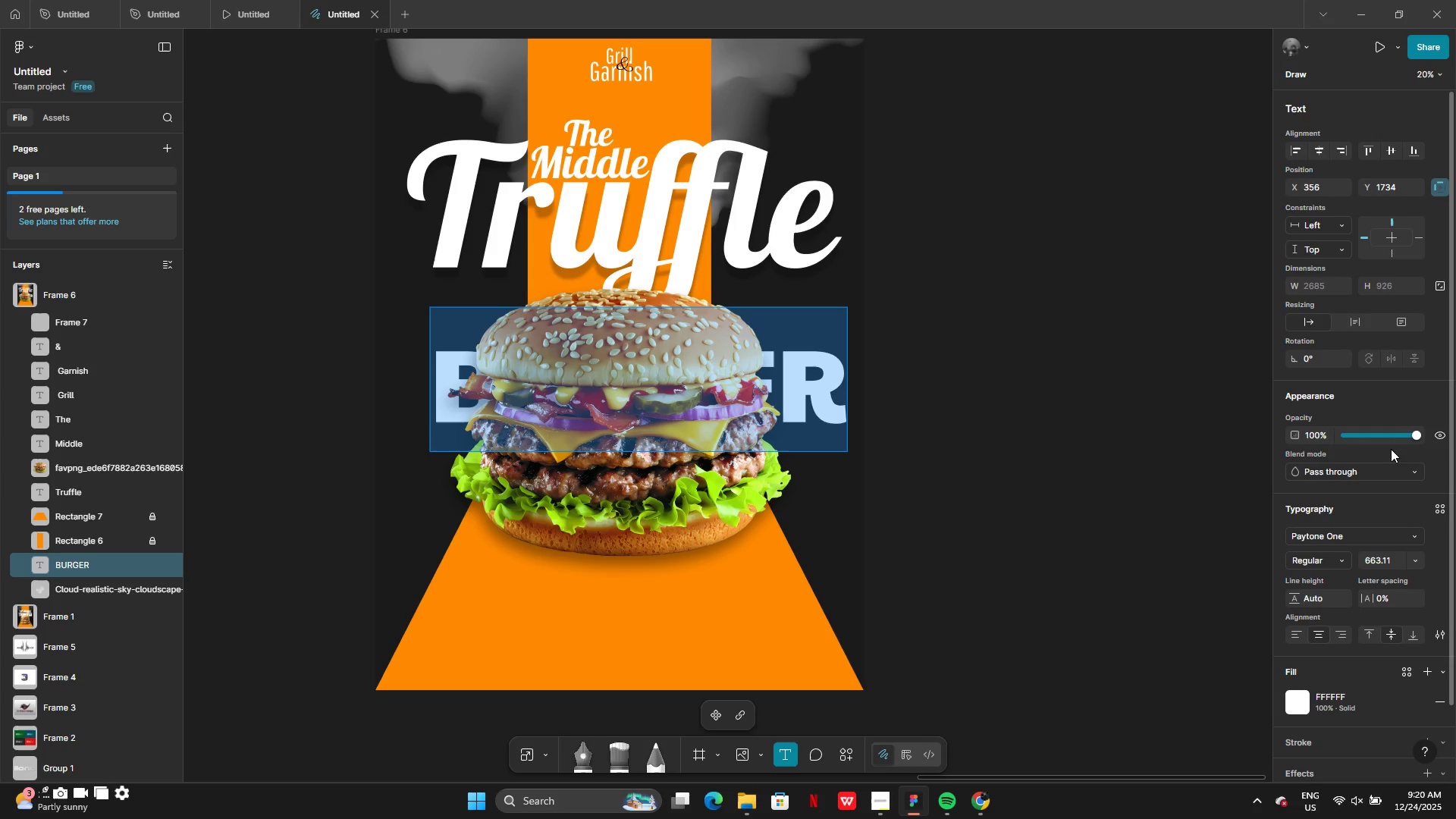 
left_click([1383, 435])
 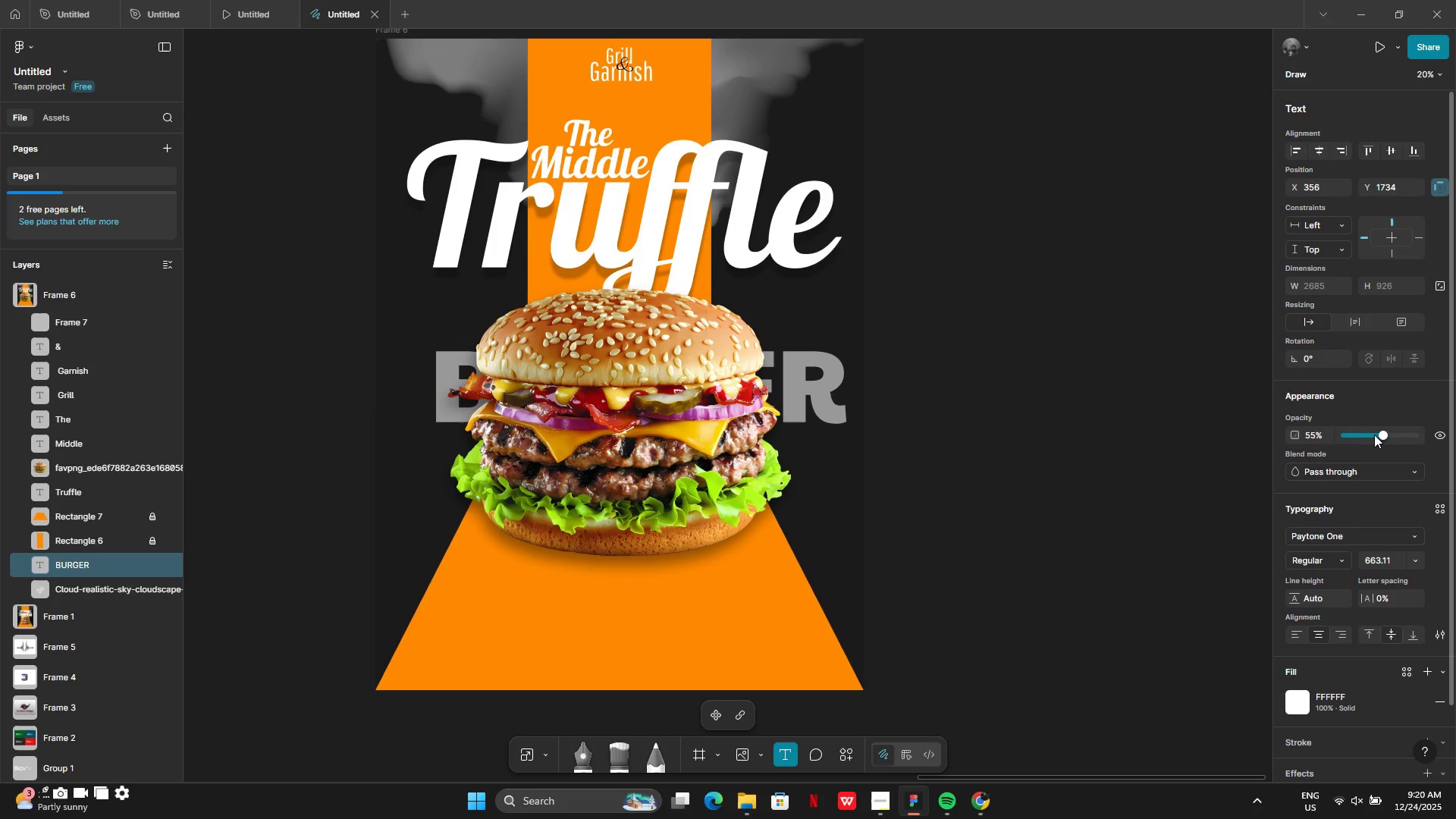 
left_click([1370, 435])
 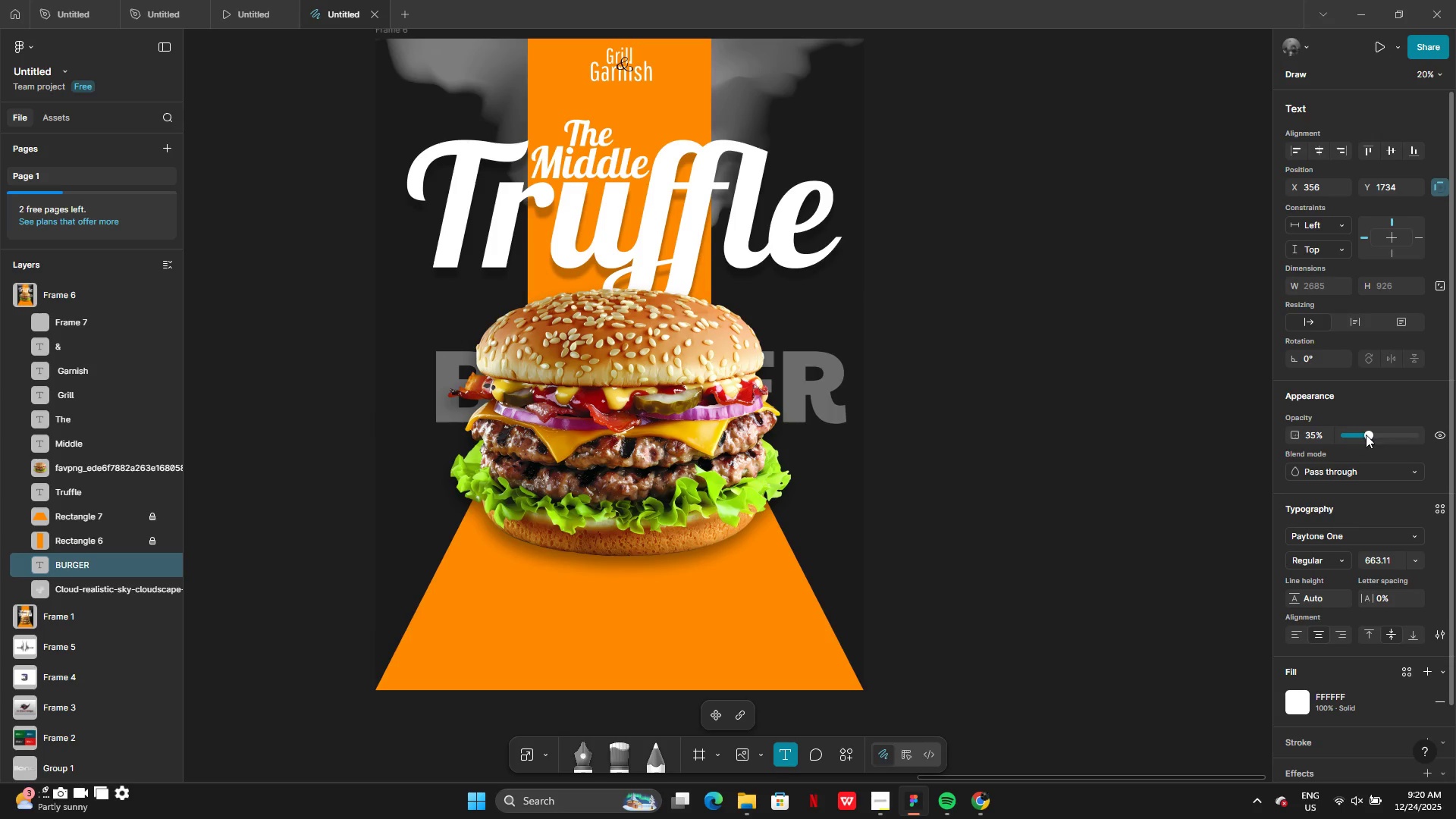 
left_click([1365, 435])
 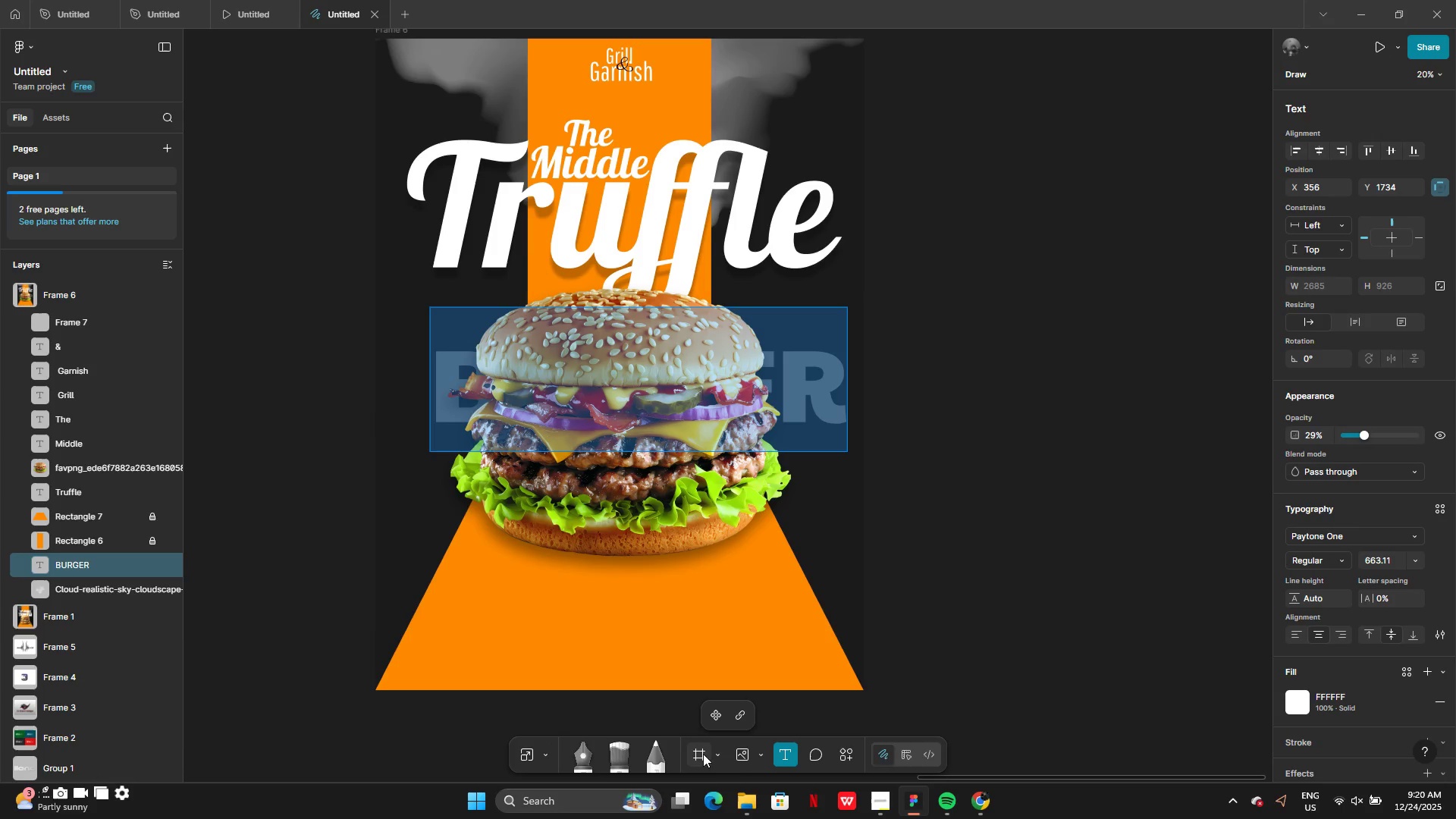 
wait(5.12)
 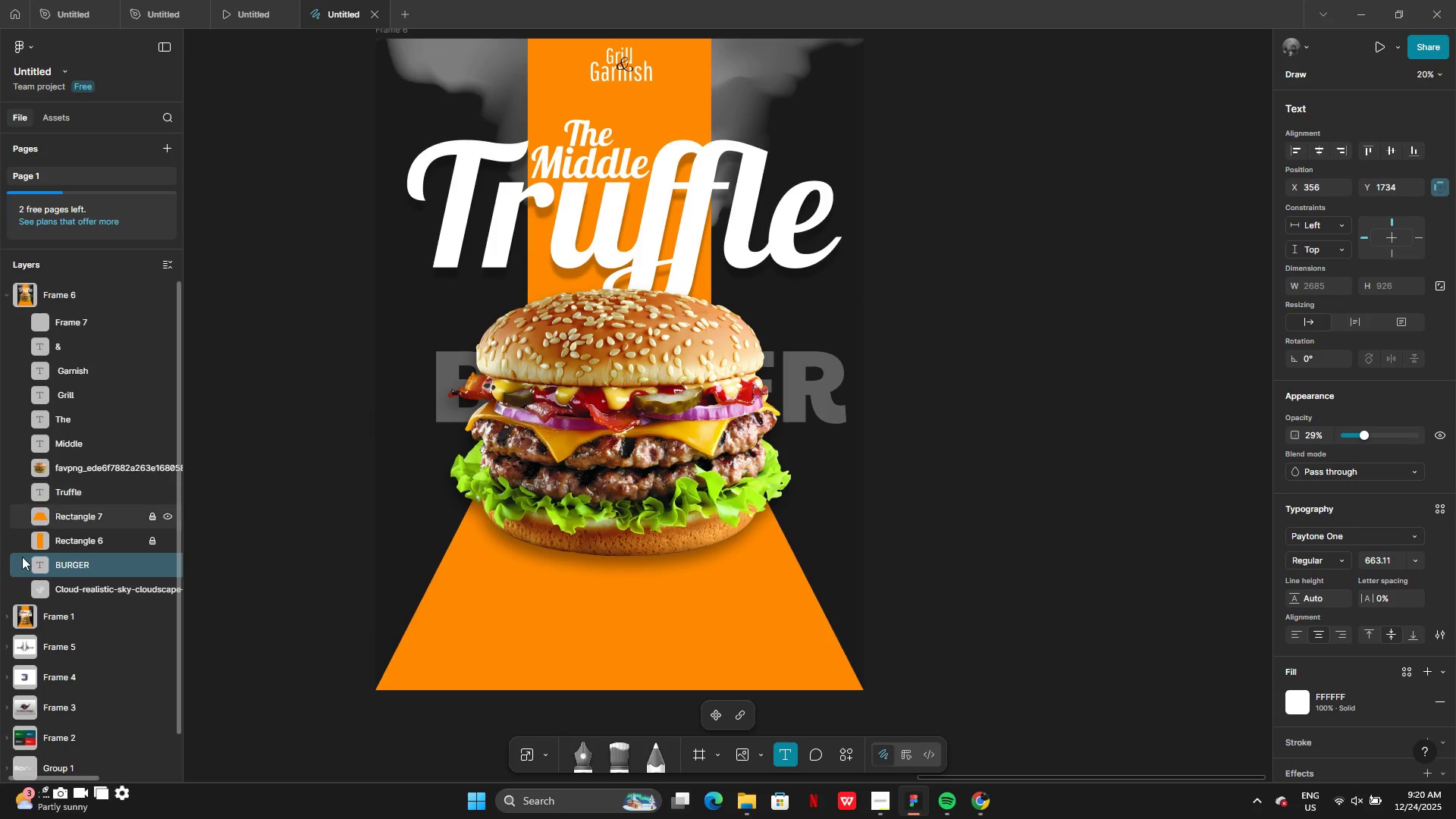 
left_click([739, 755])
 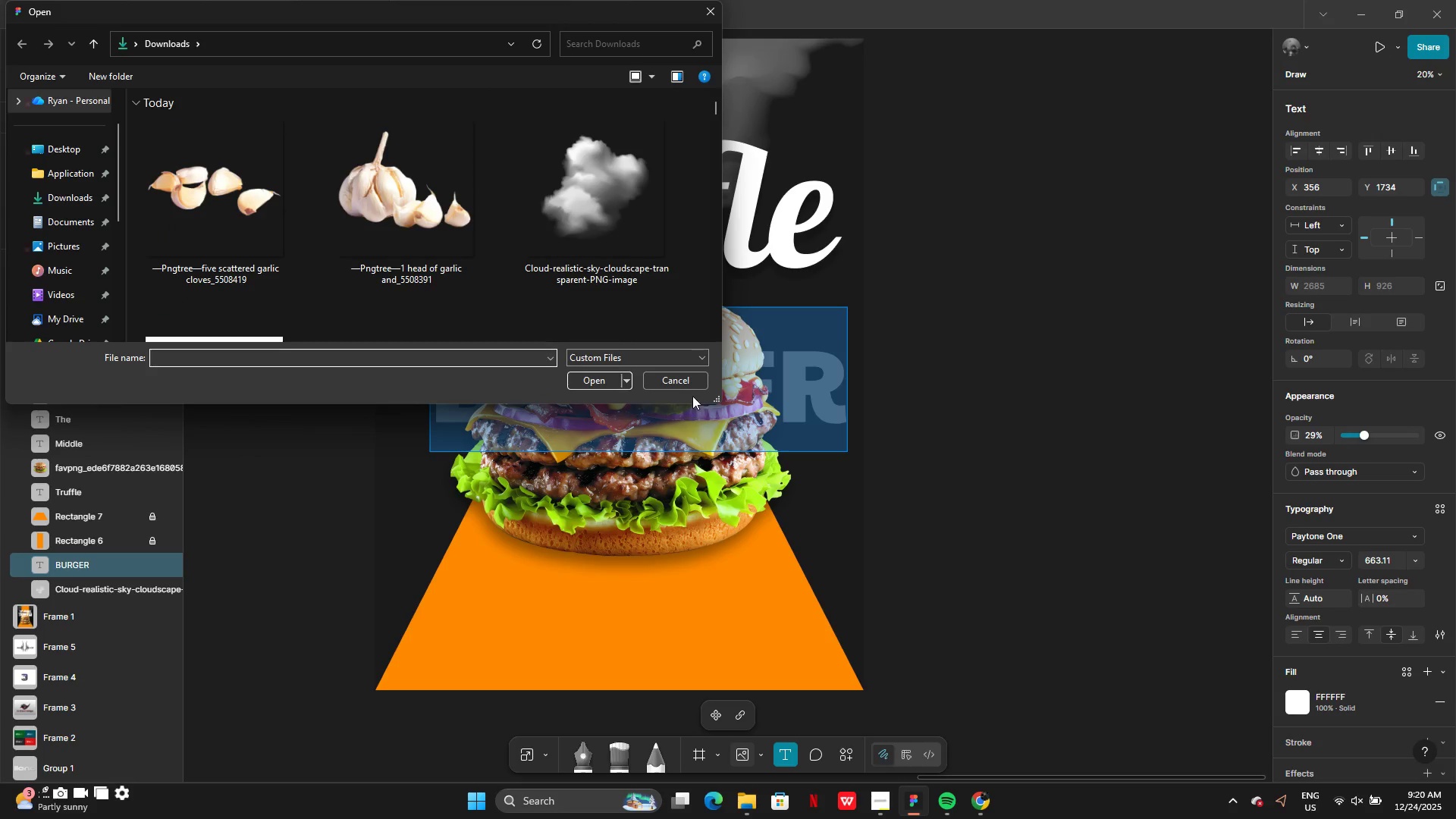 
left_click([681, 383])
 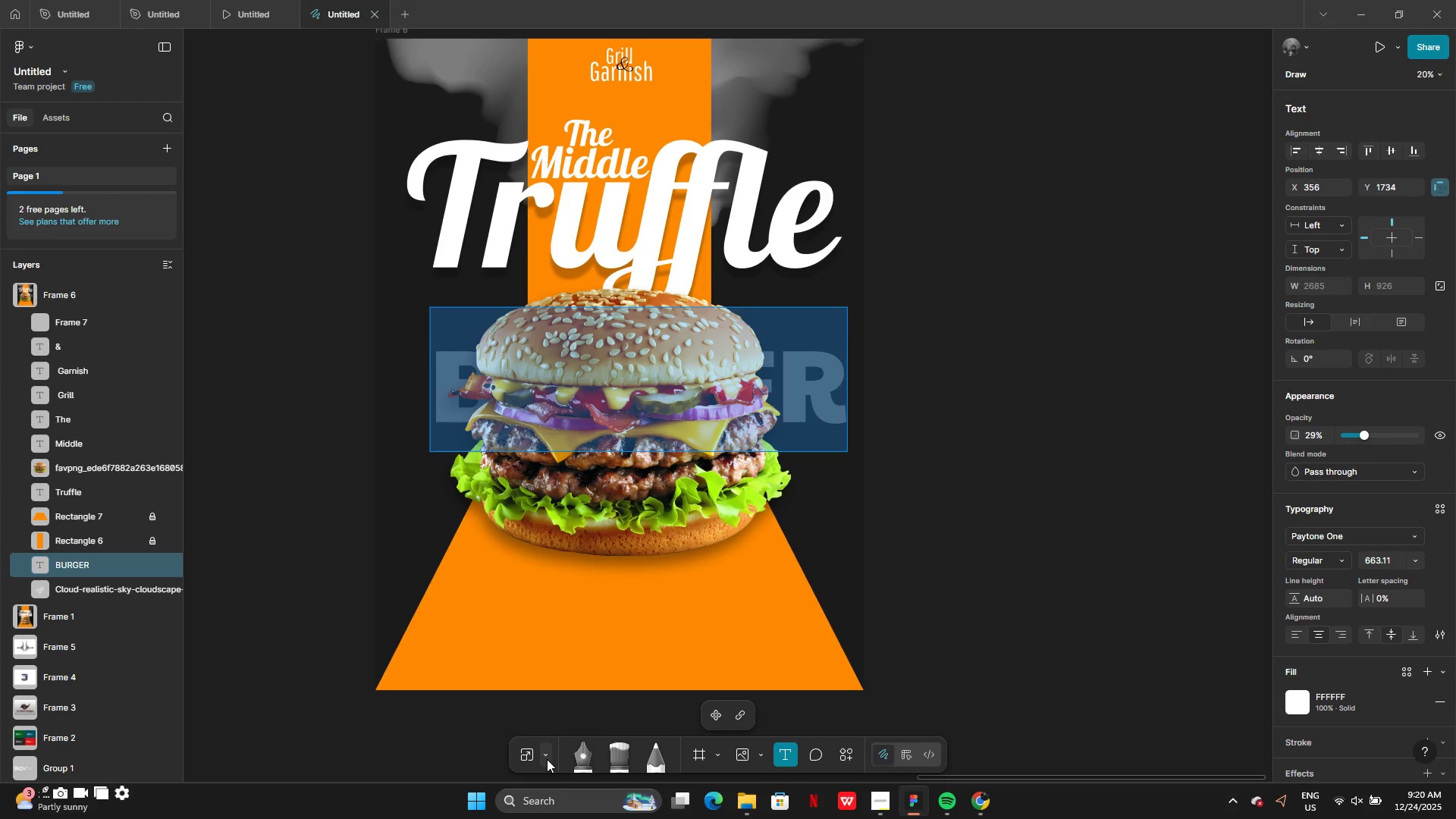 
left_click([544, 757])
 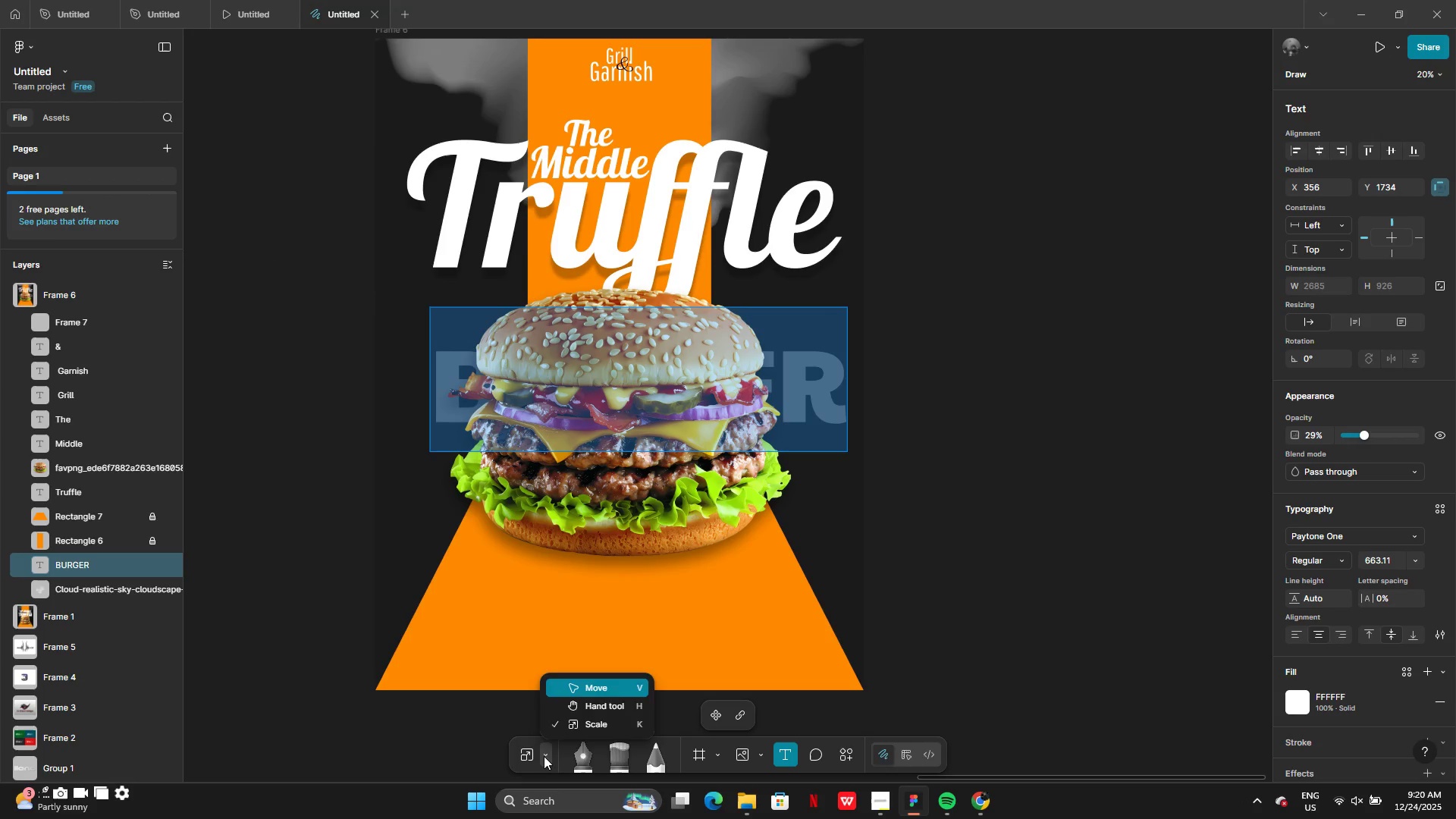 
left_click([544, 756])
 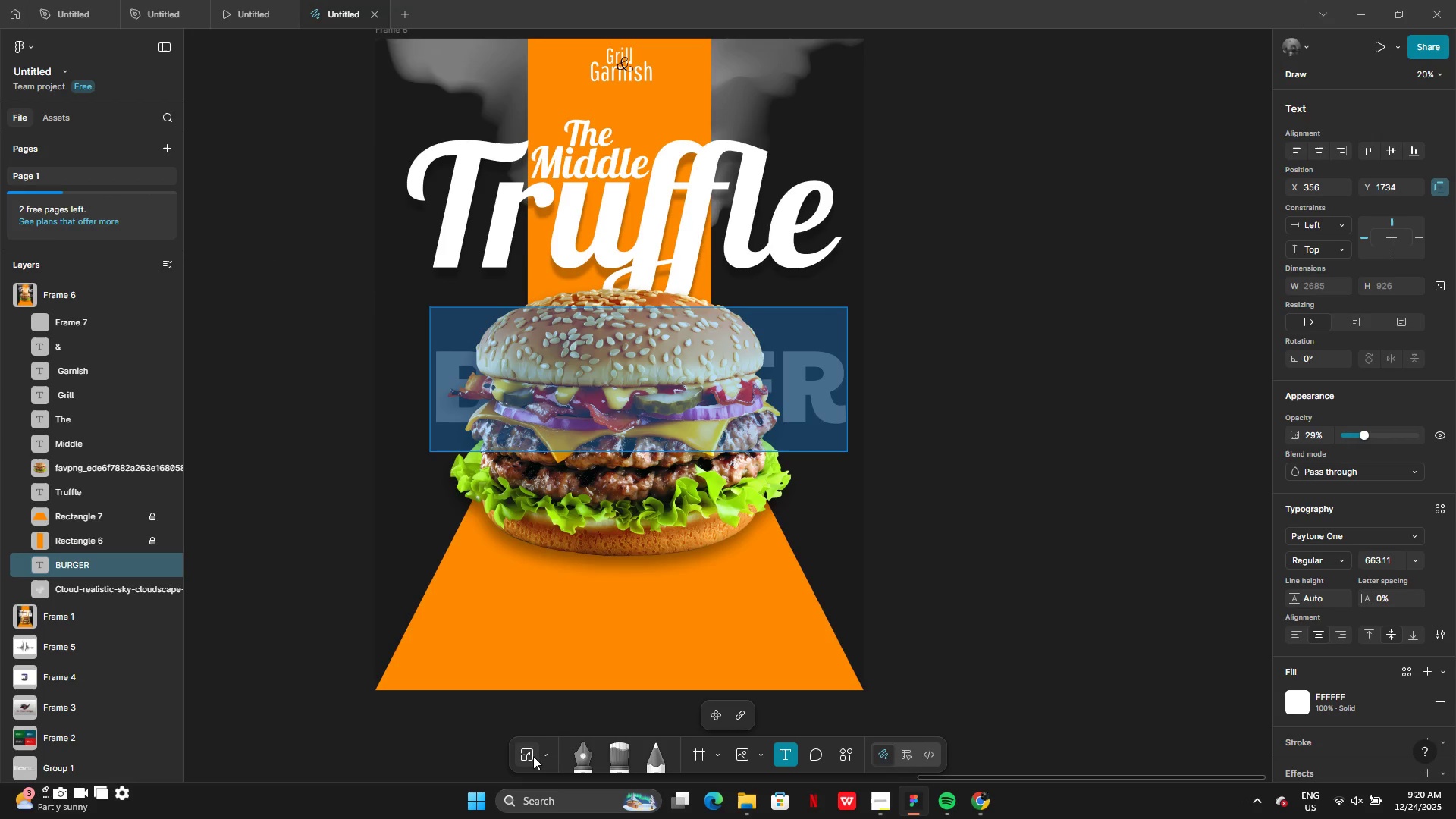 
left_click([530, 754])
 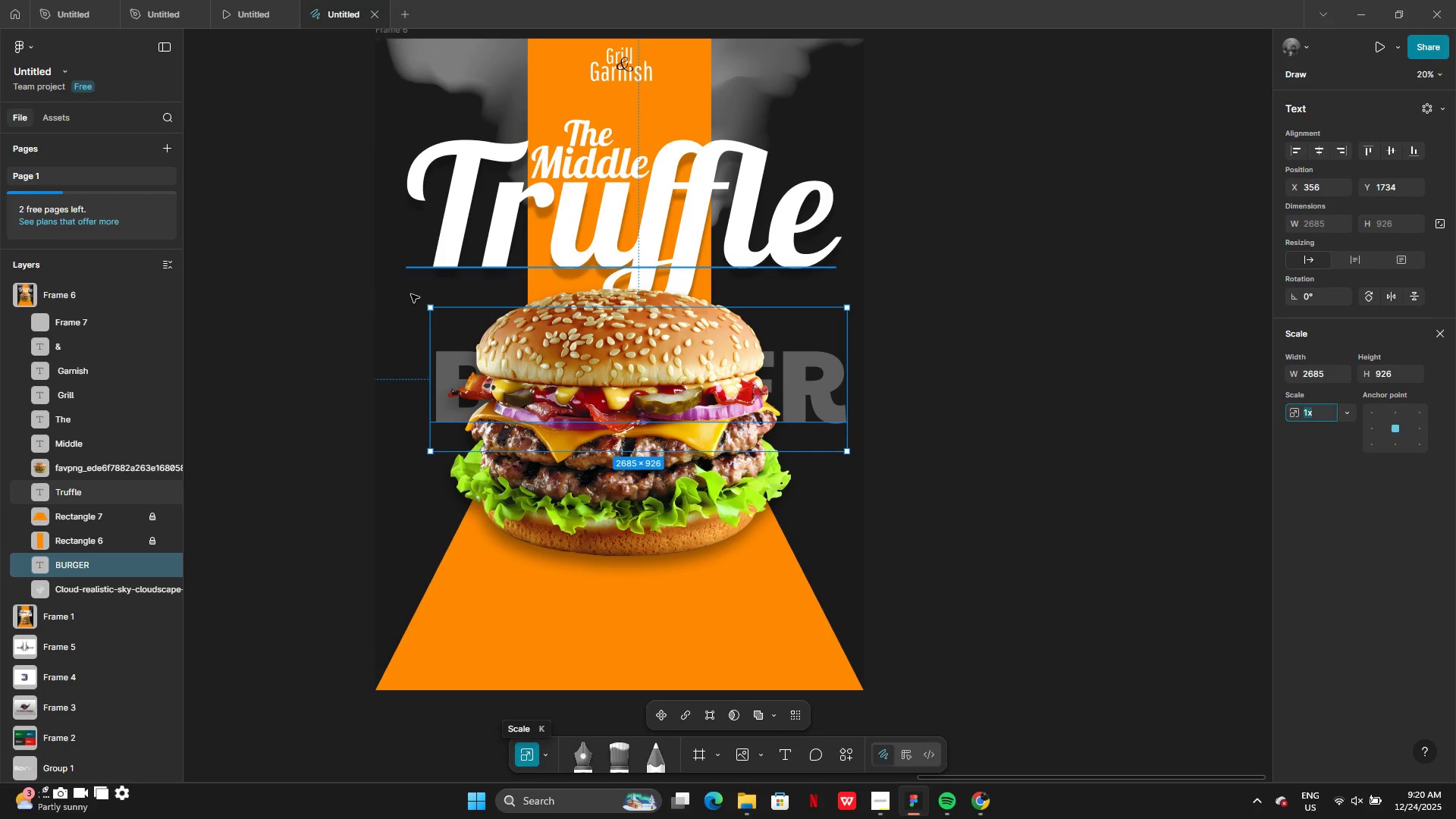 
left_click([451, 336])
 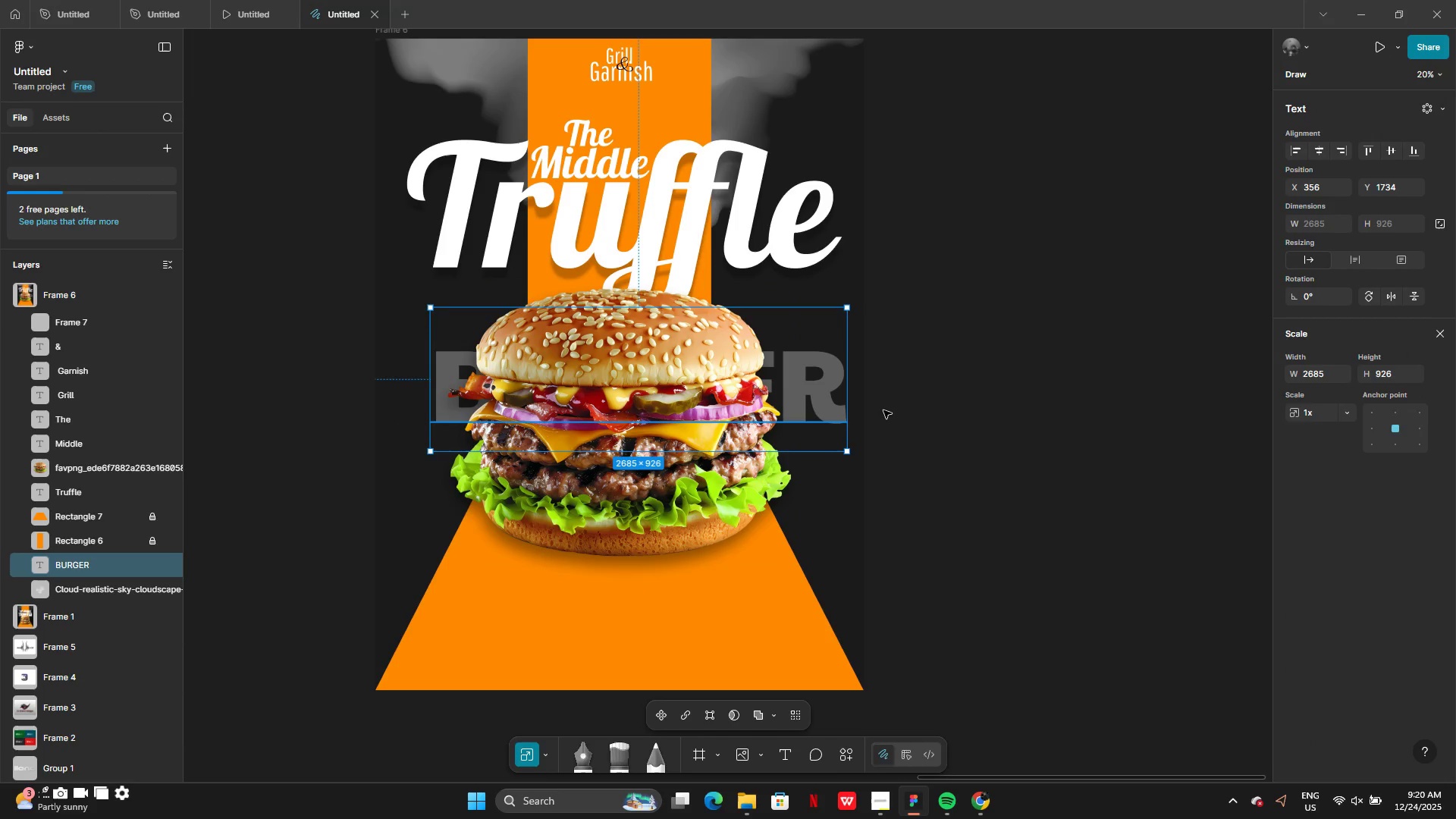 
wait(5.88)
 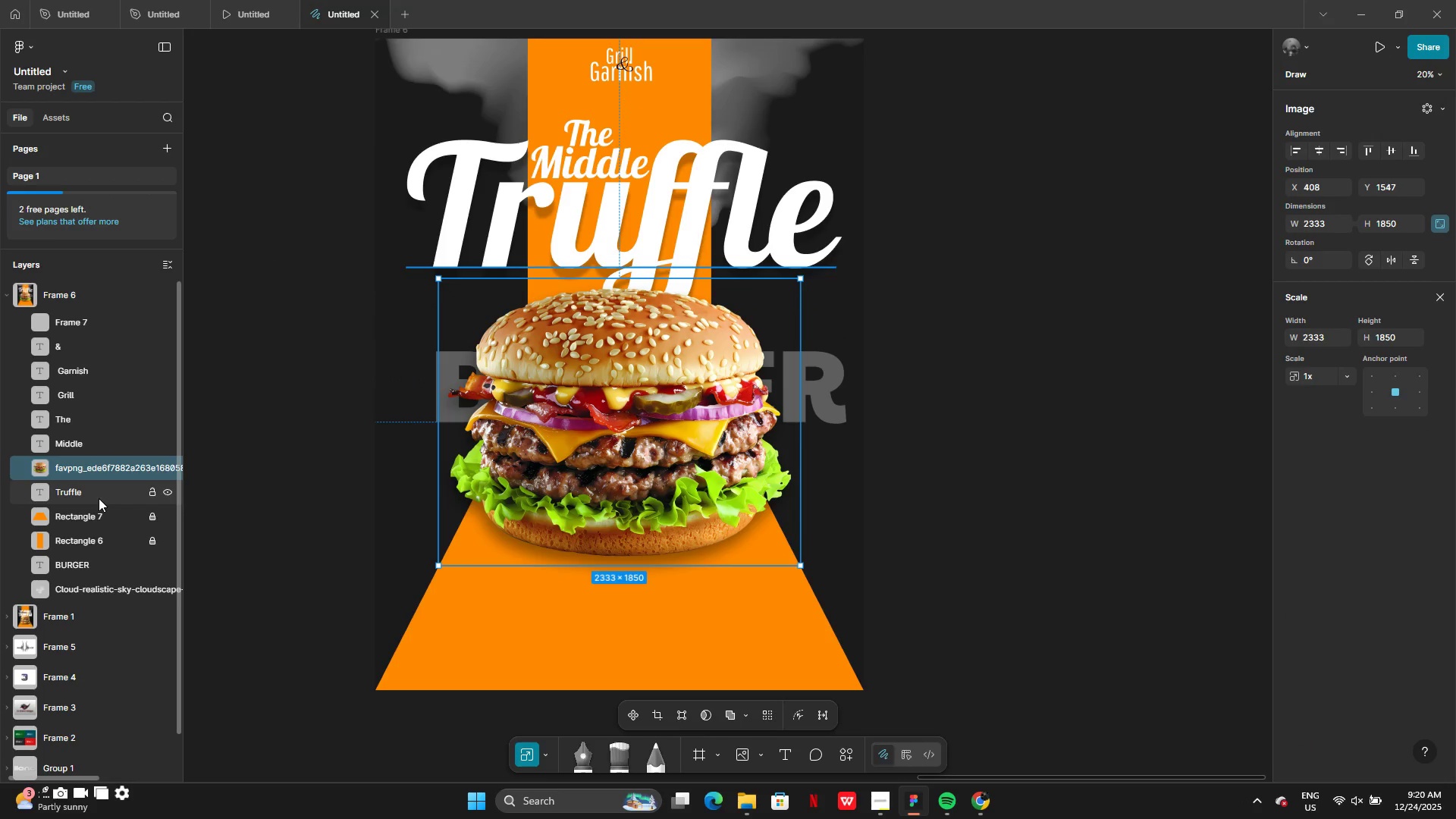 
left_click_drag(start_coordinate=[849, 453], to_coordinate=[894, 502])
 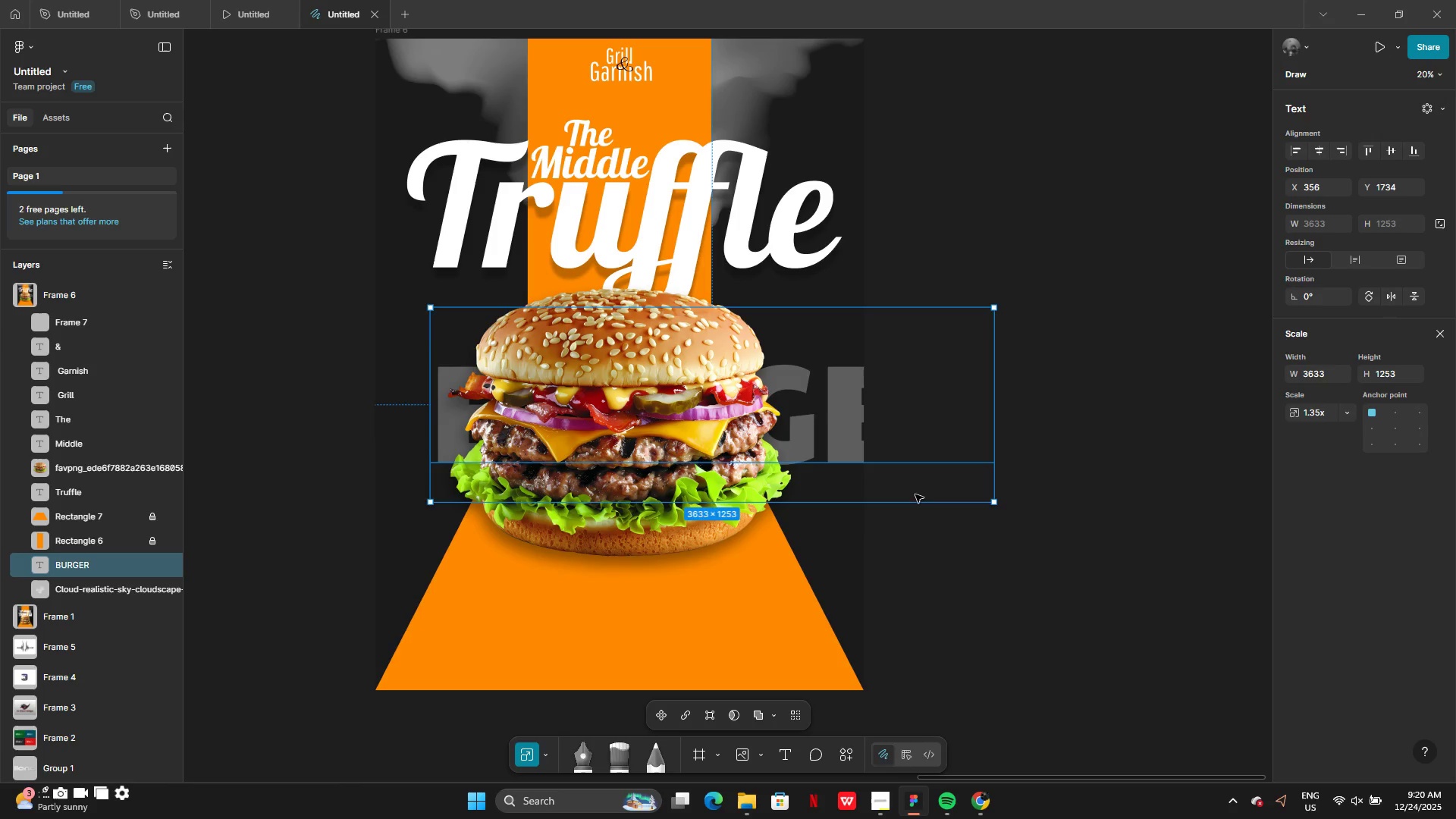 
left_click_drag(start_coordinate=[915, 494], to_coordinate=[856, 610])
 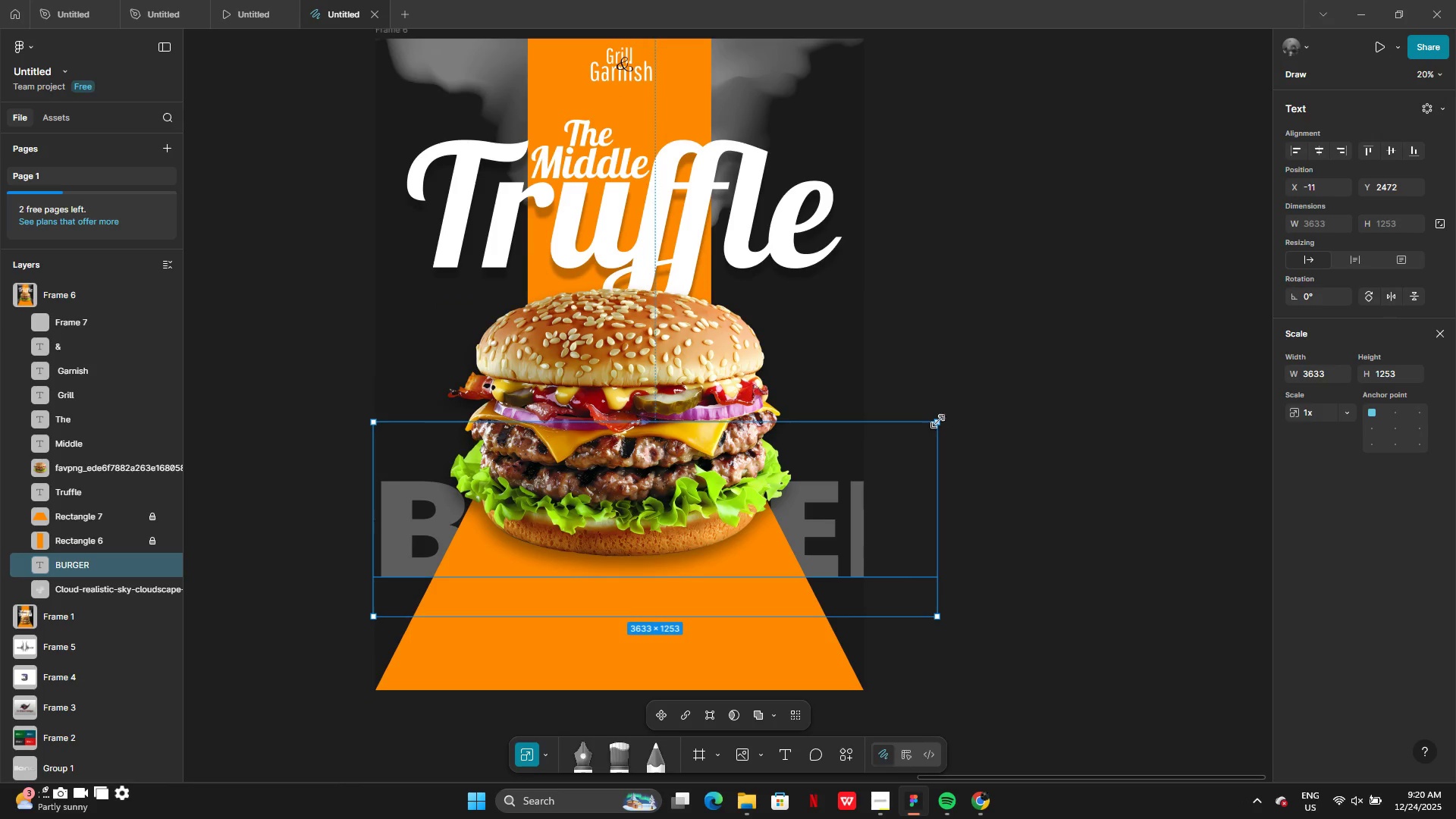 
left_click_drag(start_coordinate=[937, 423], to_coordinate=[861, 458])
 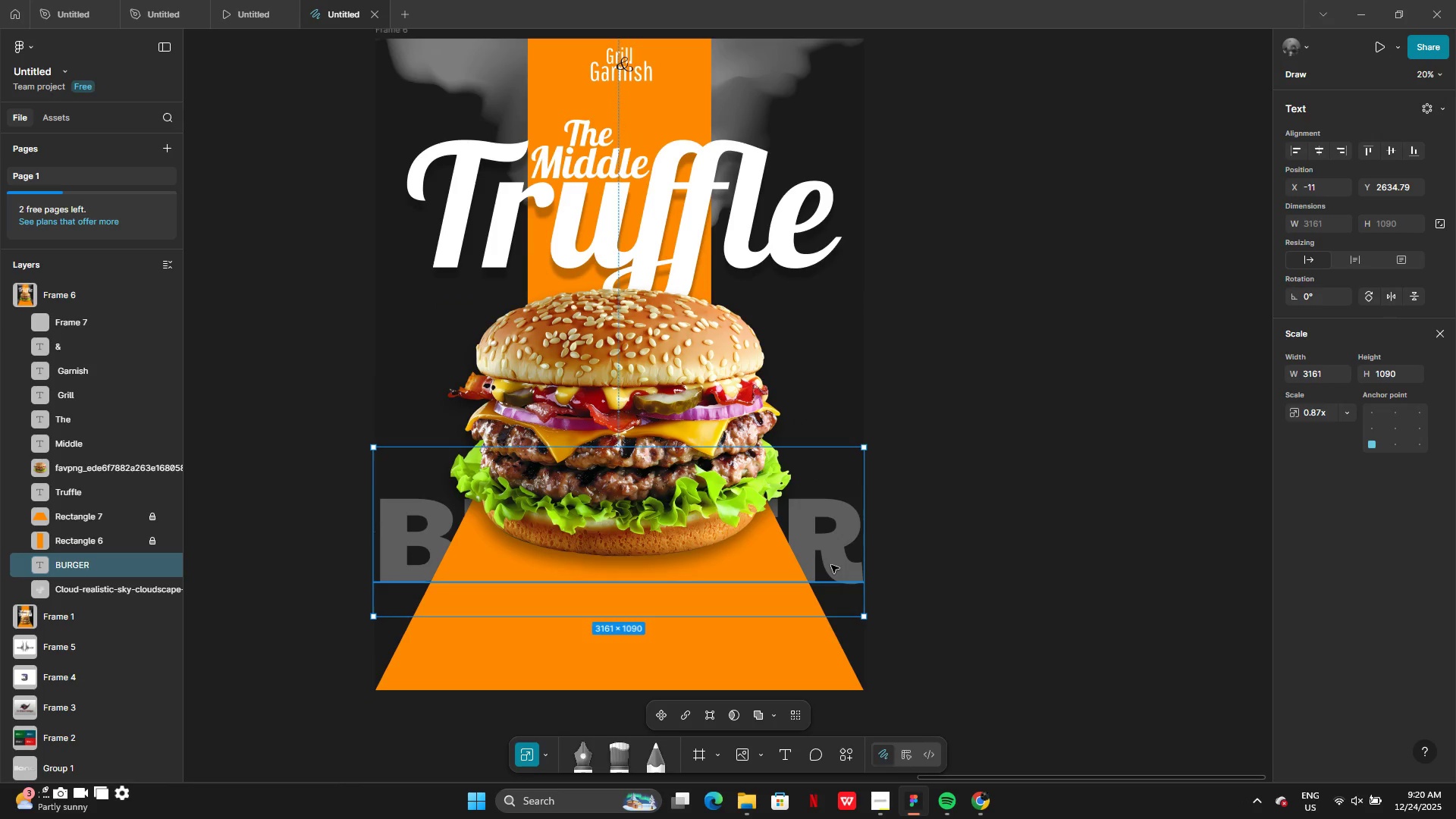 
left_click_drag(start_coordinate=[831, 565], to_coordinate=[832, 464])
 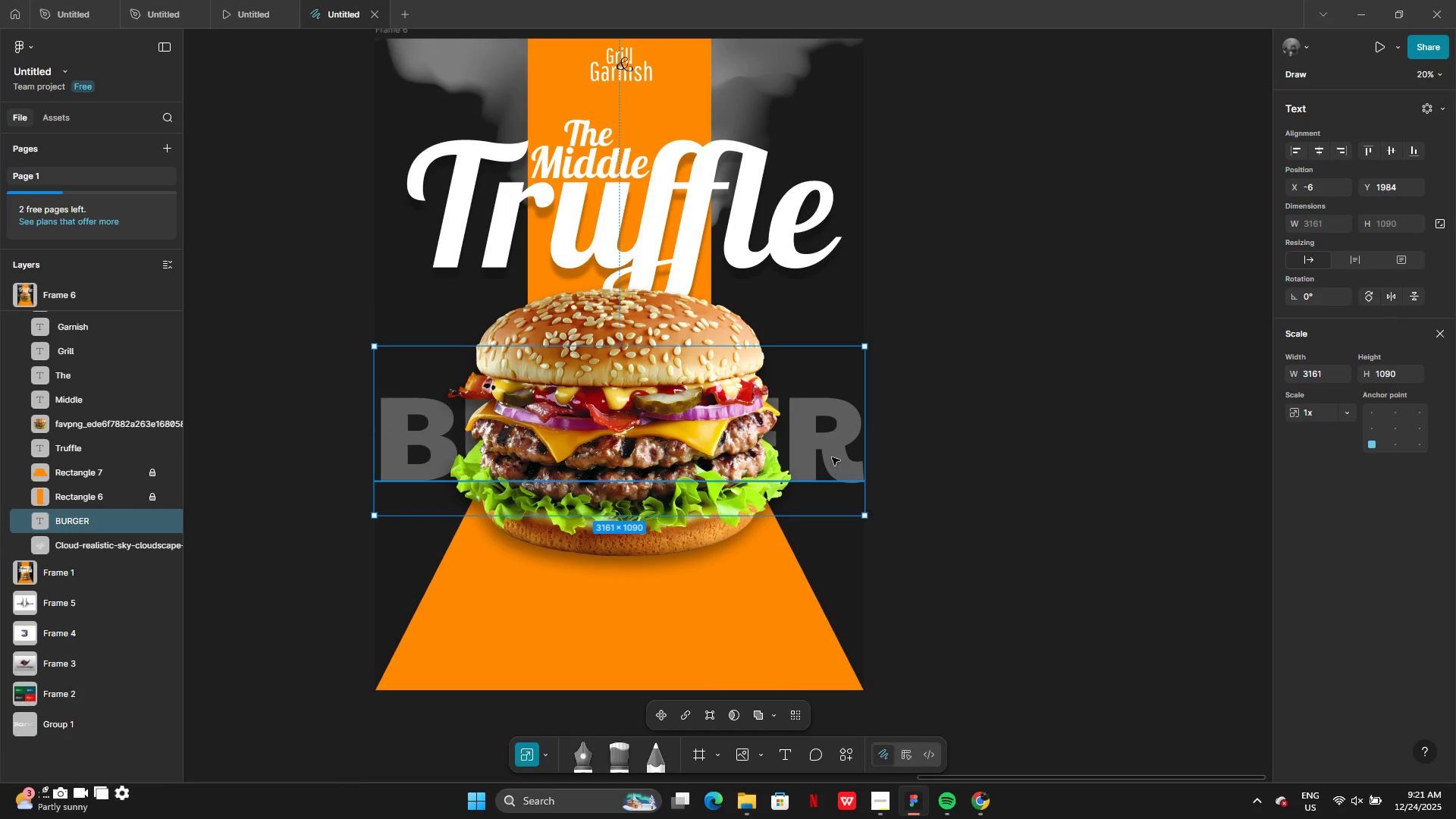 
right_click([832, 457])
 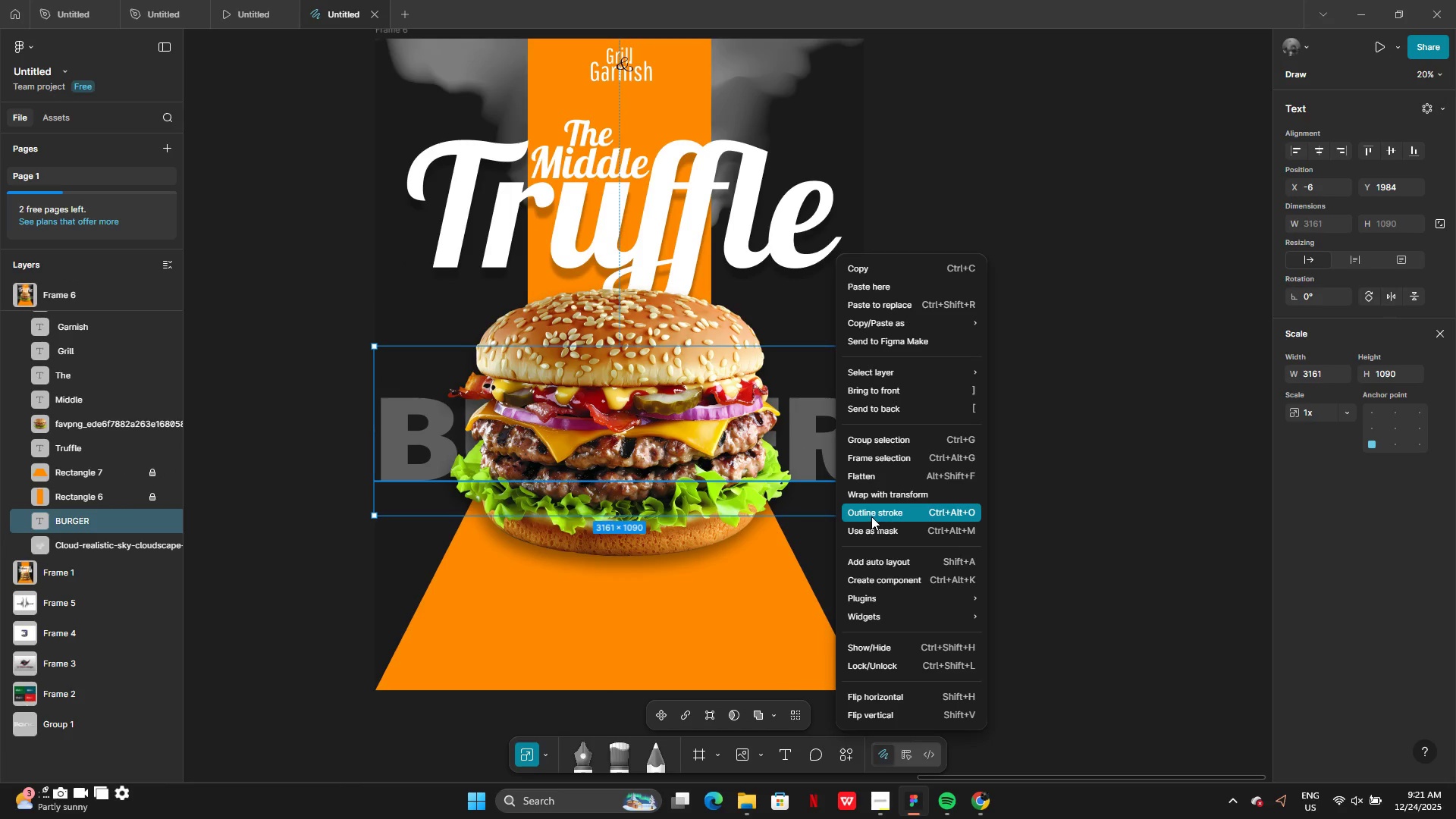 
left_click([871, 497])
 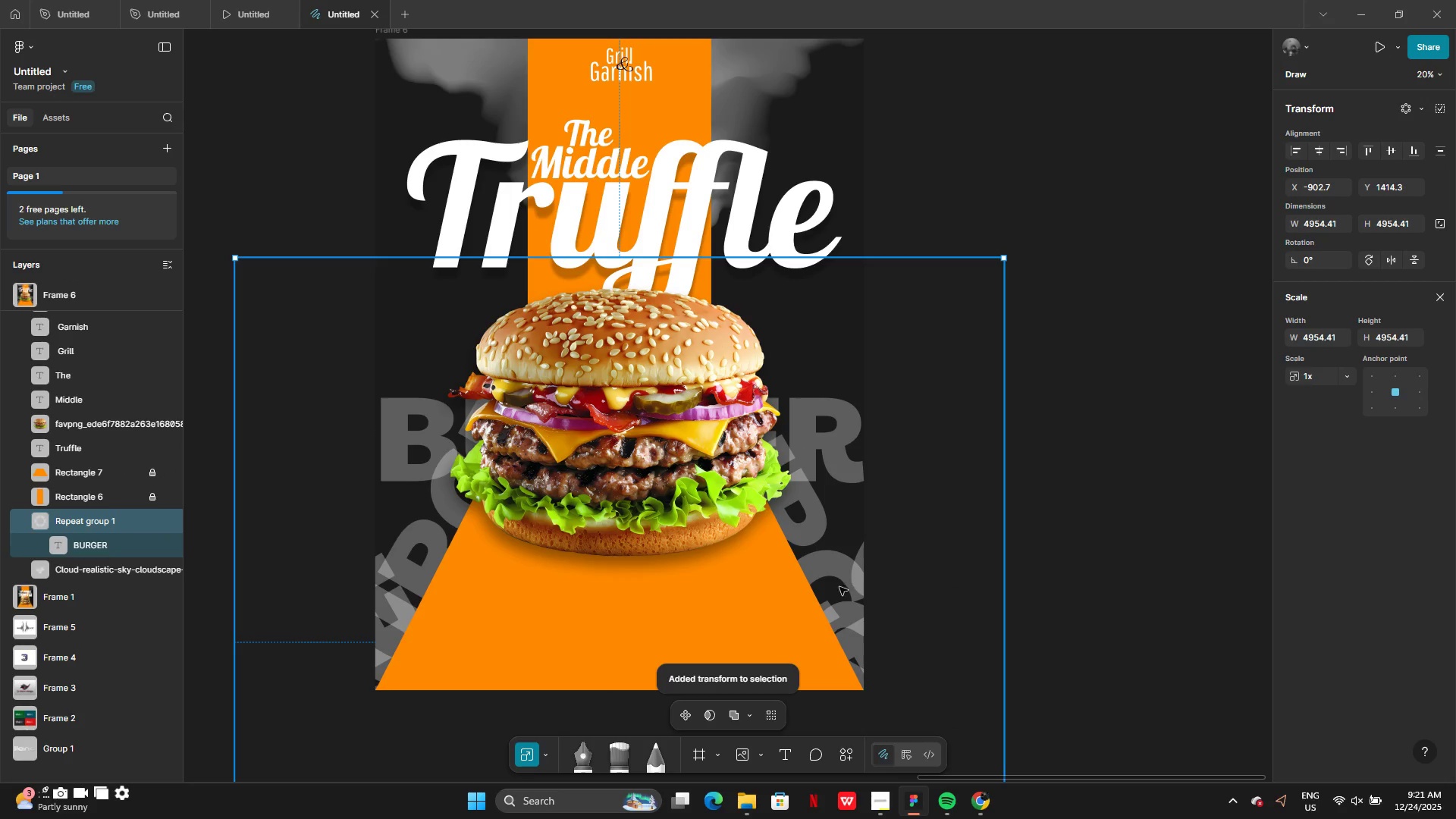 
left_click_drag(start_coordinate=[837, 588], to_coordinate=[825, 297])
 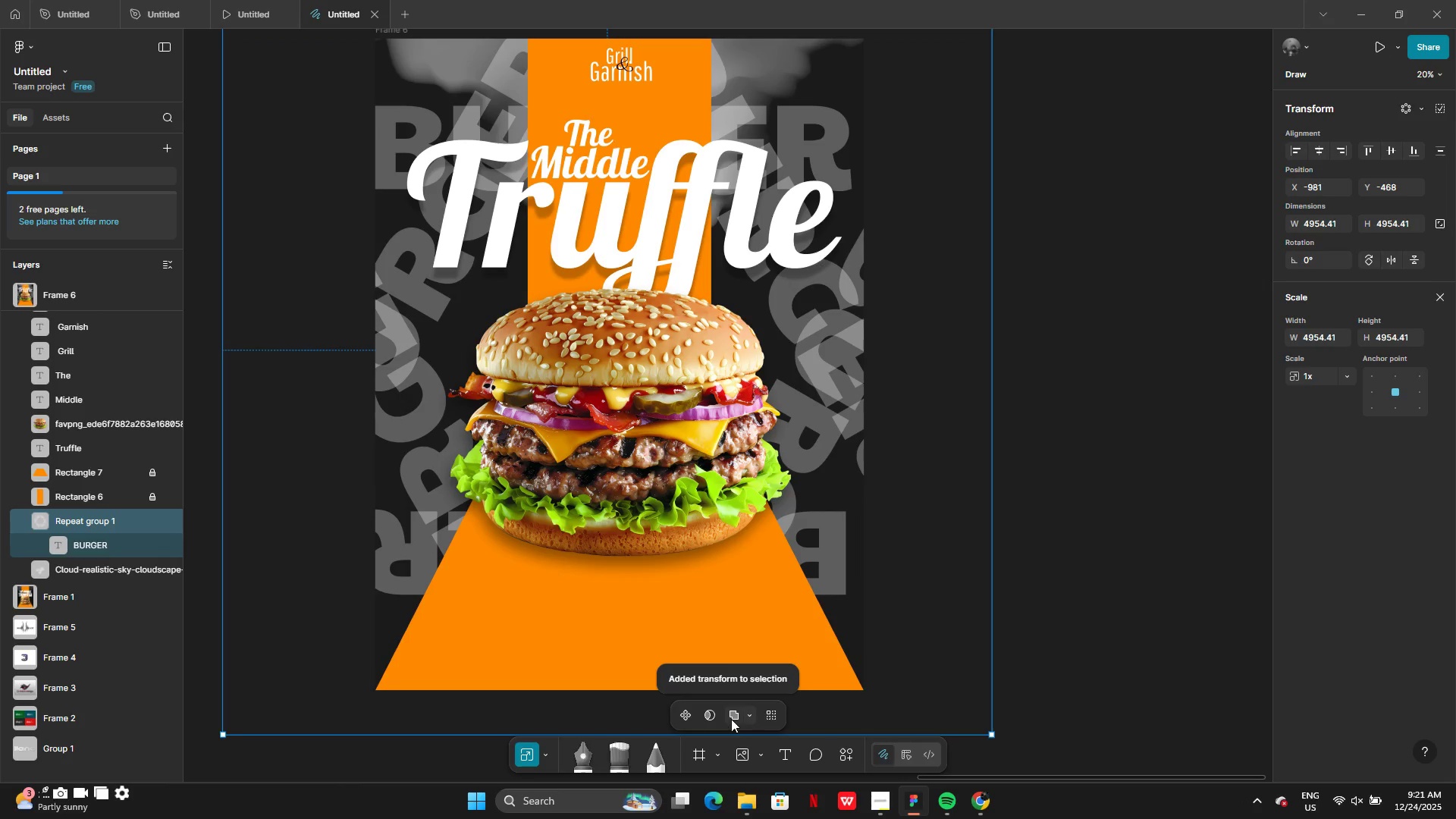 
left_click([709, 720])
 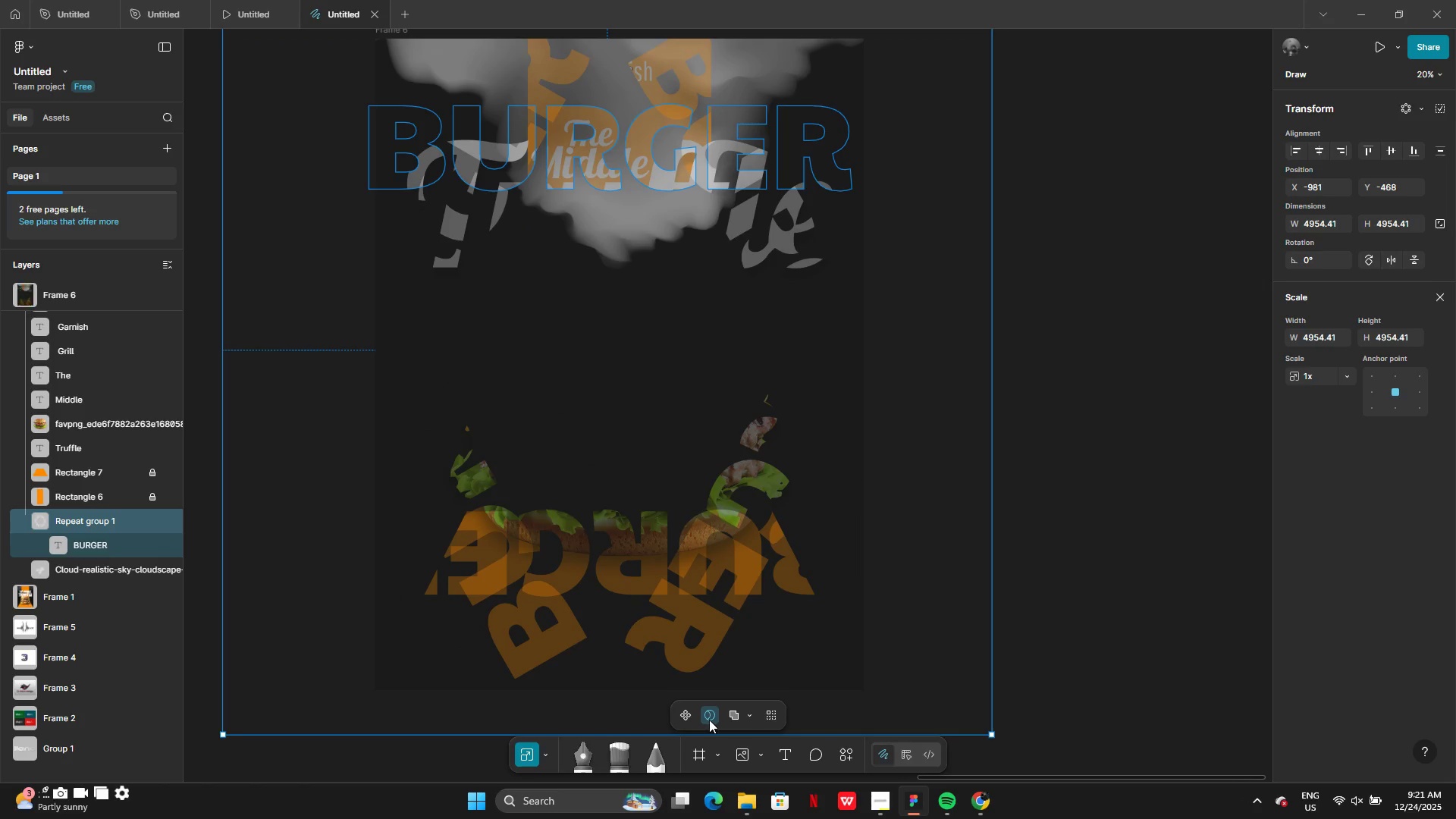 
left_click([709, 720])
 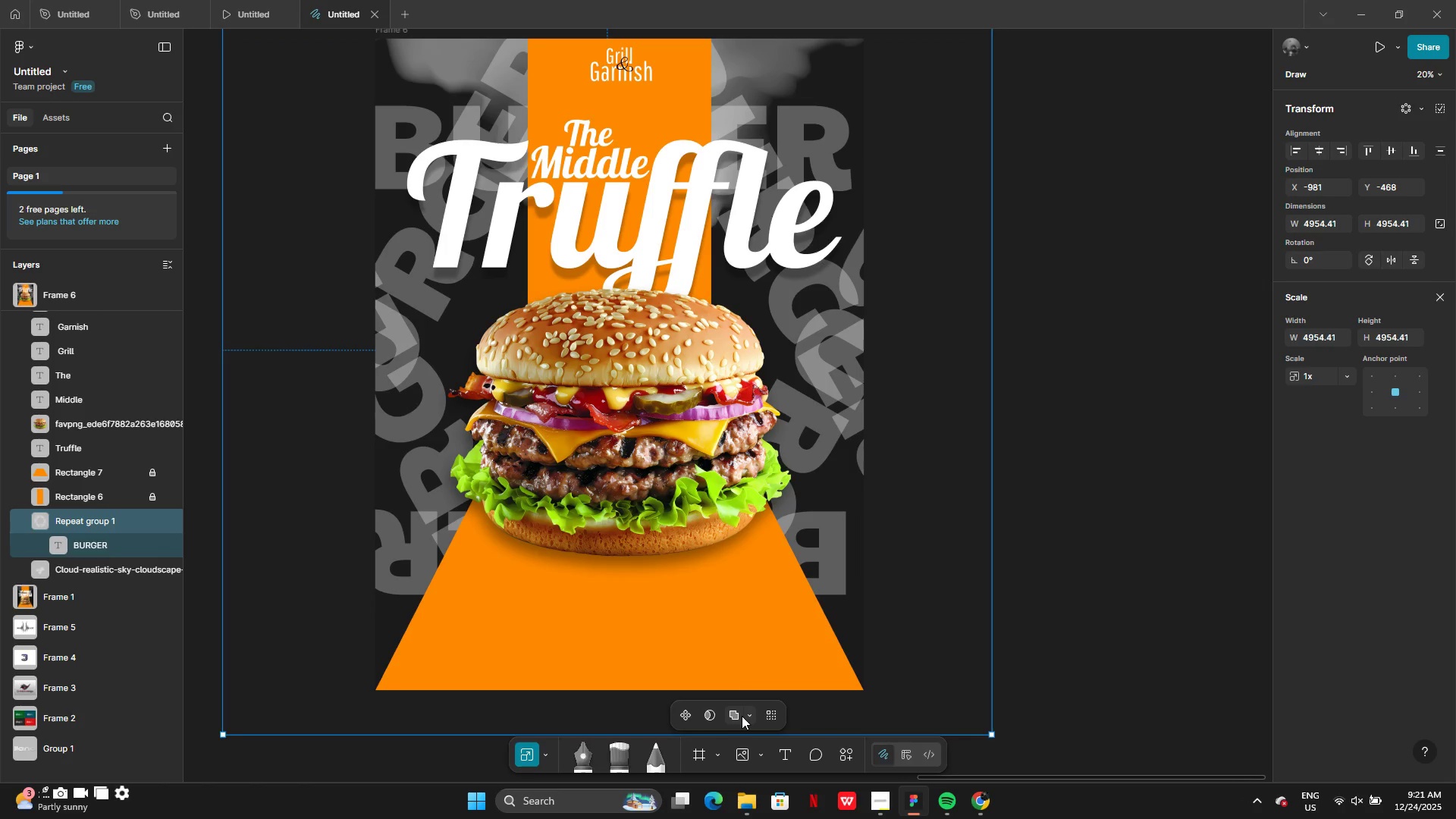 
left_click([745, 716])
 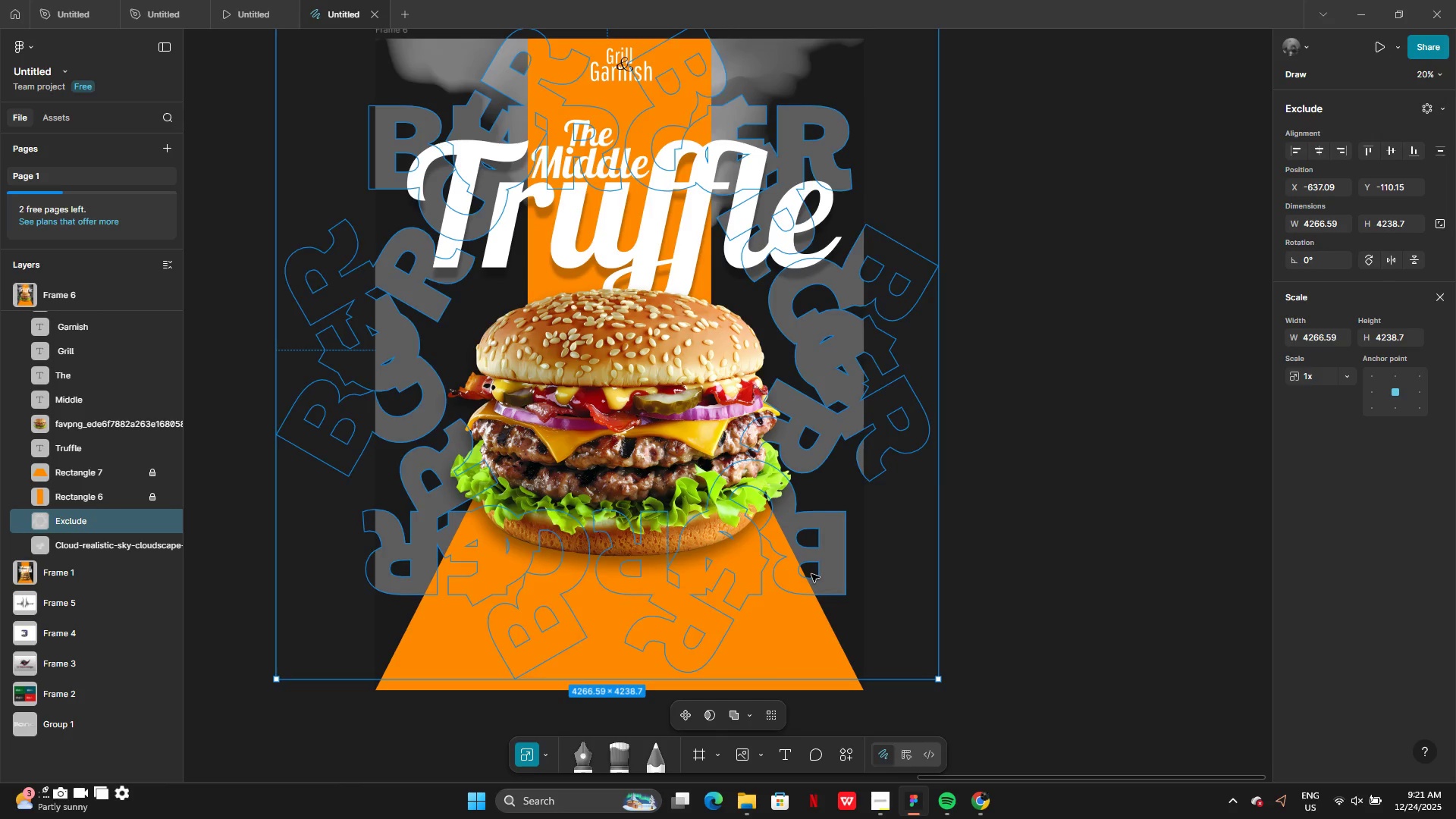 
left_click_drag(start_coordinate=[908, 454], to_coordinate=[912, 508])
 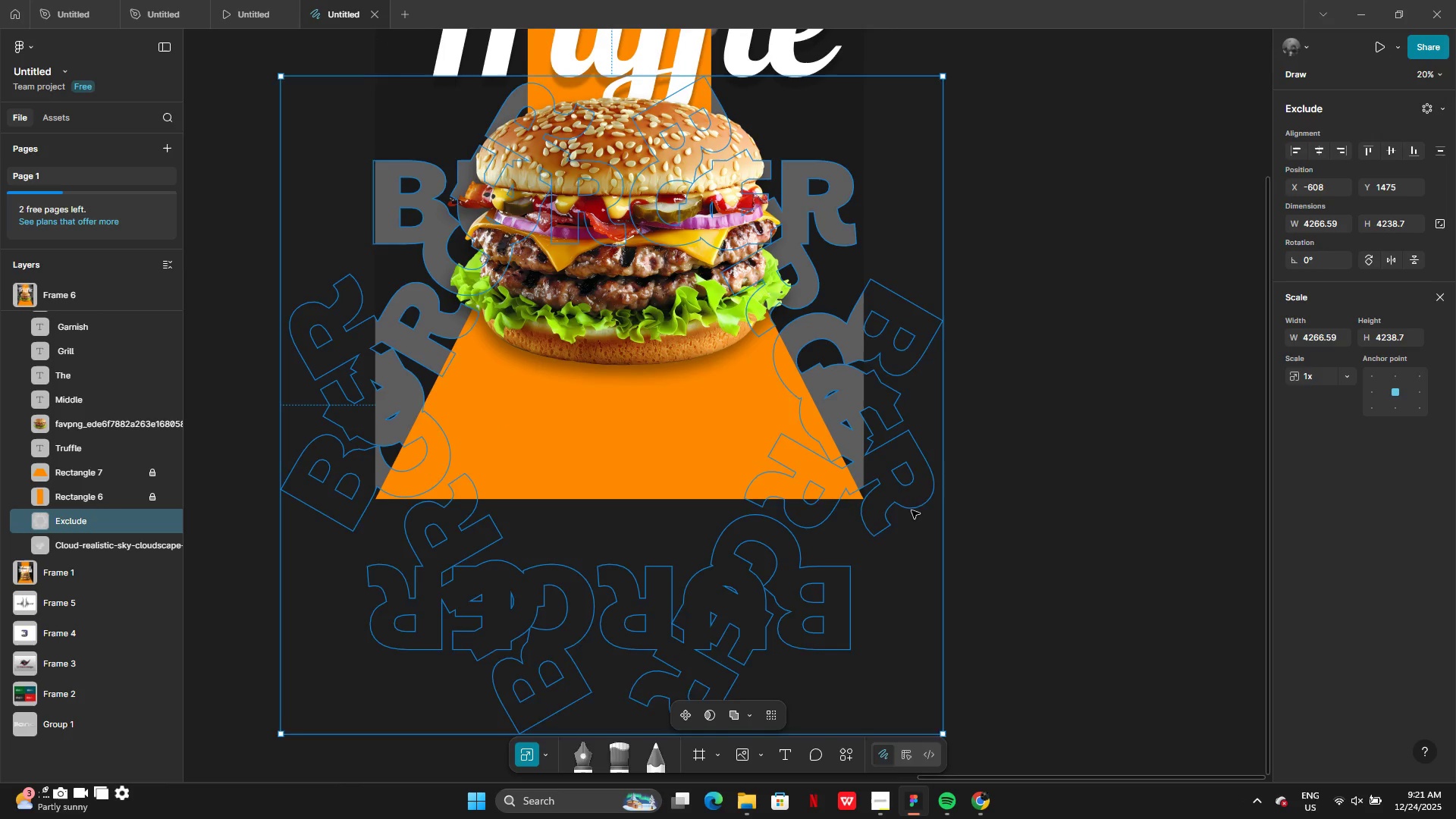 
scroll: coordinate [912, 507], scroll_direction: up, amount: 11.0
 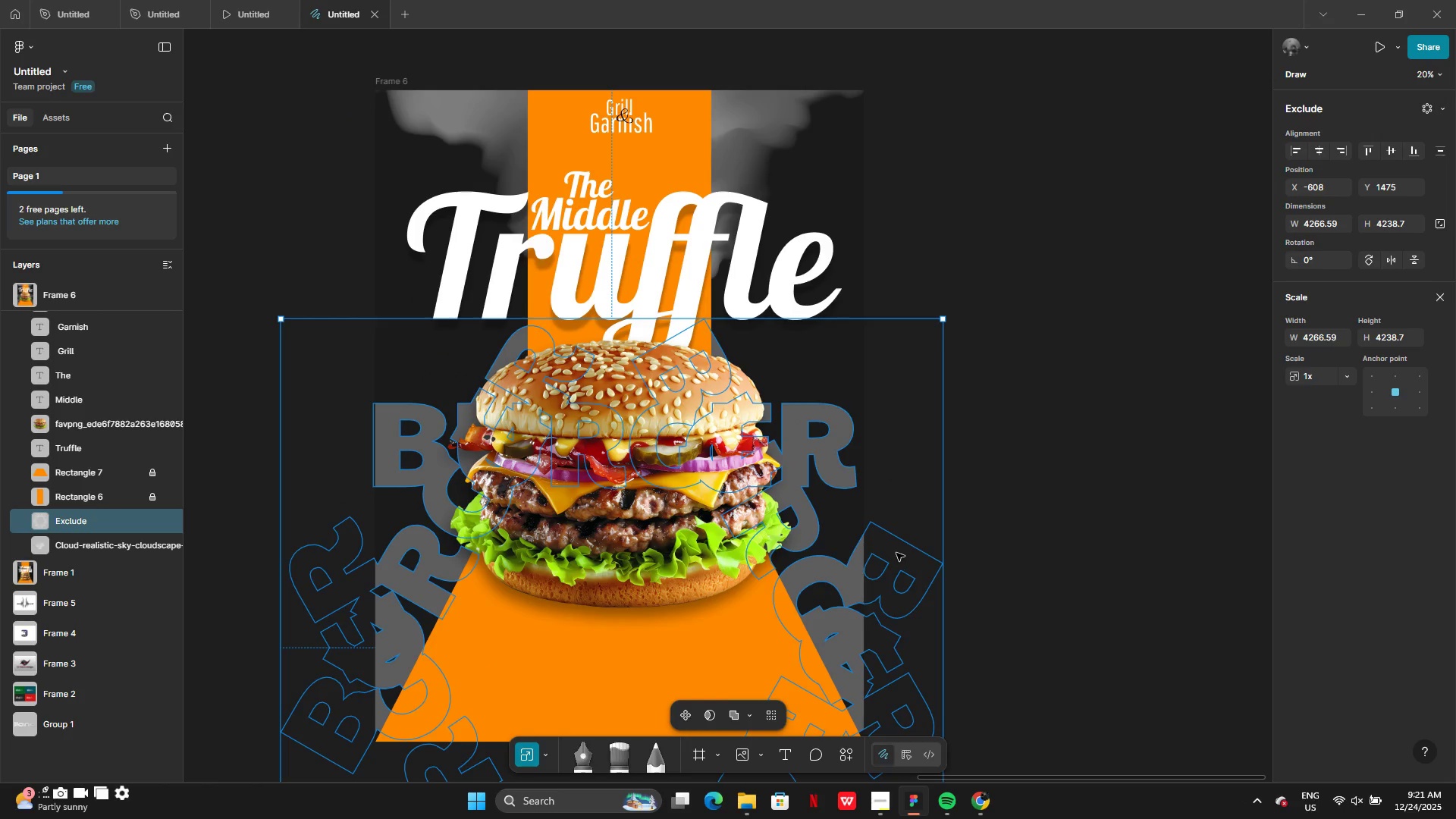 
left_click_drag(start_coordinate=[896, 551], to_coordinate=[896, 601])
 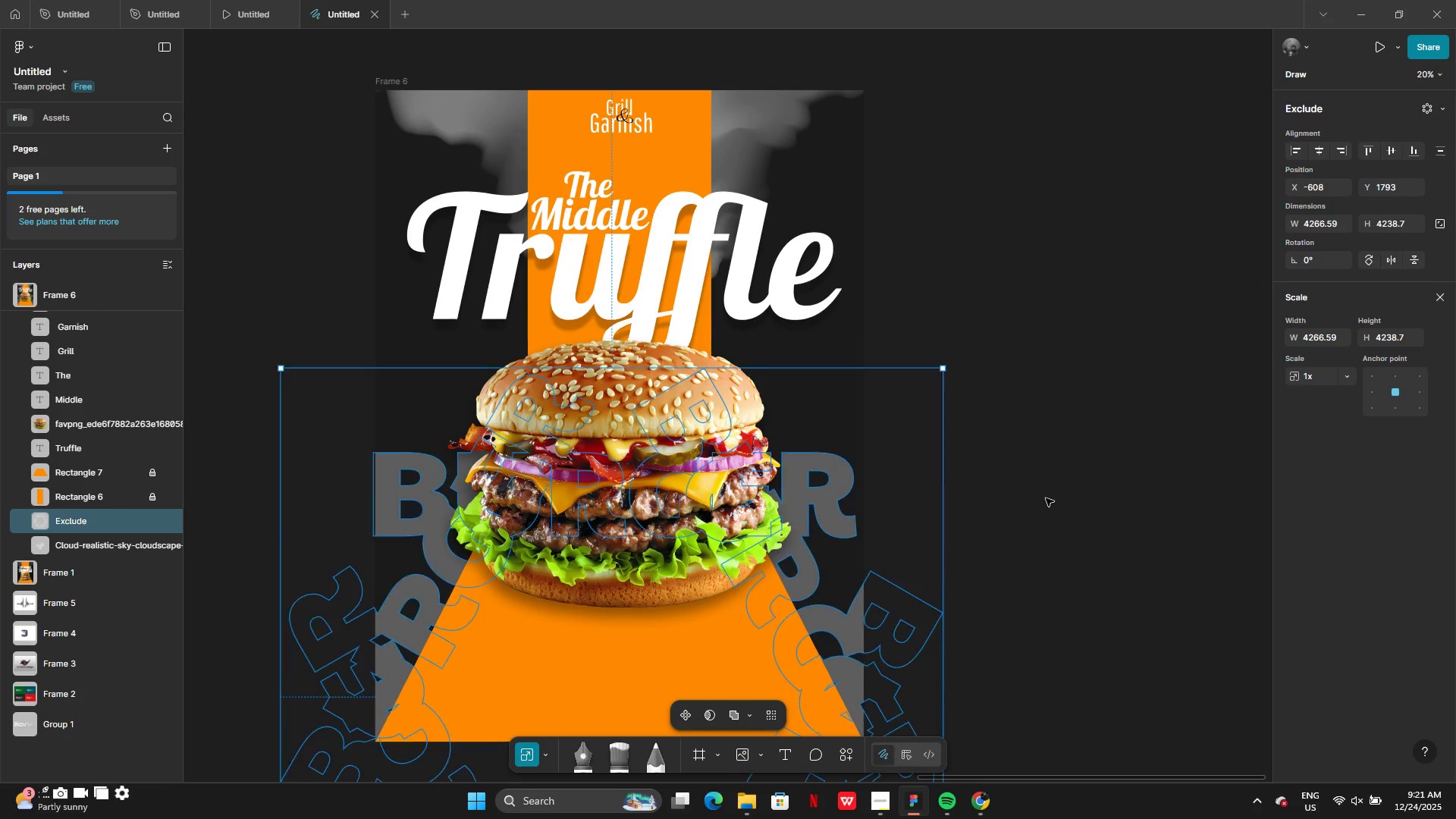 
left_click([1046, 497])
 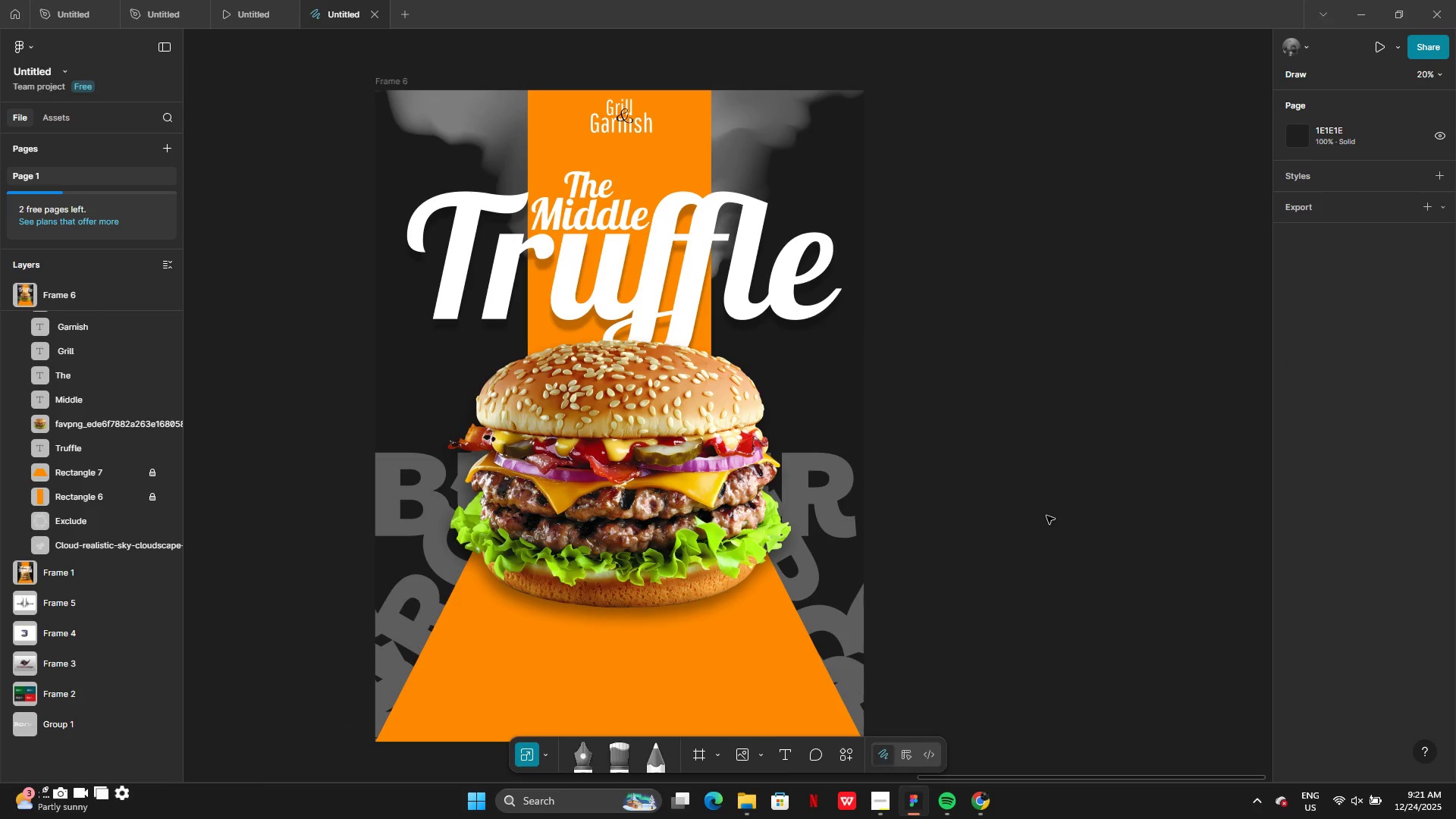 
scroll: coordinate [1046, 502], scroll_direction: up, amount: 3.0
 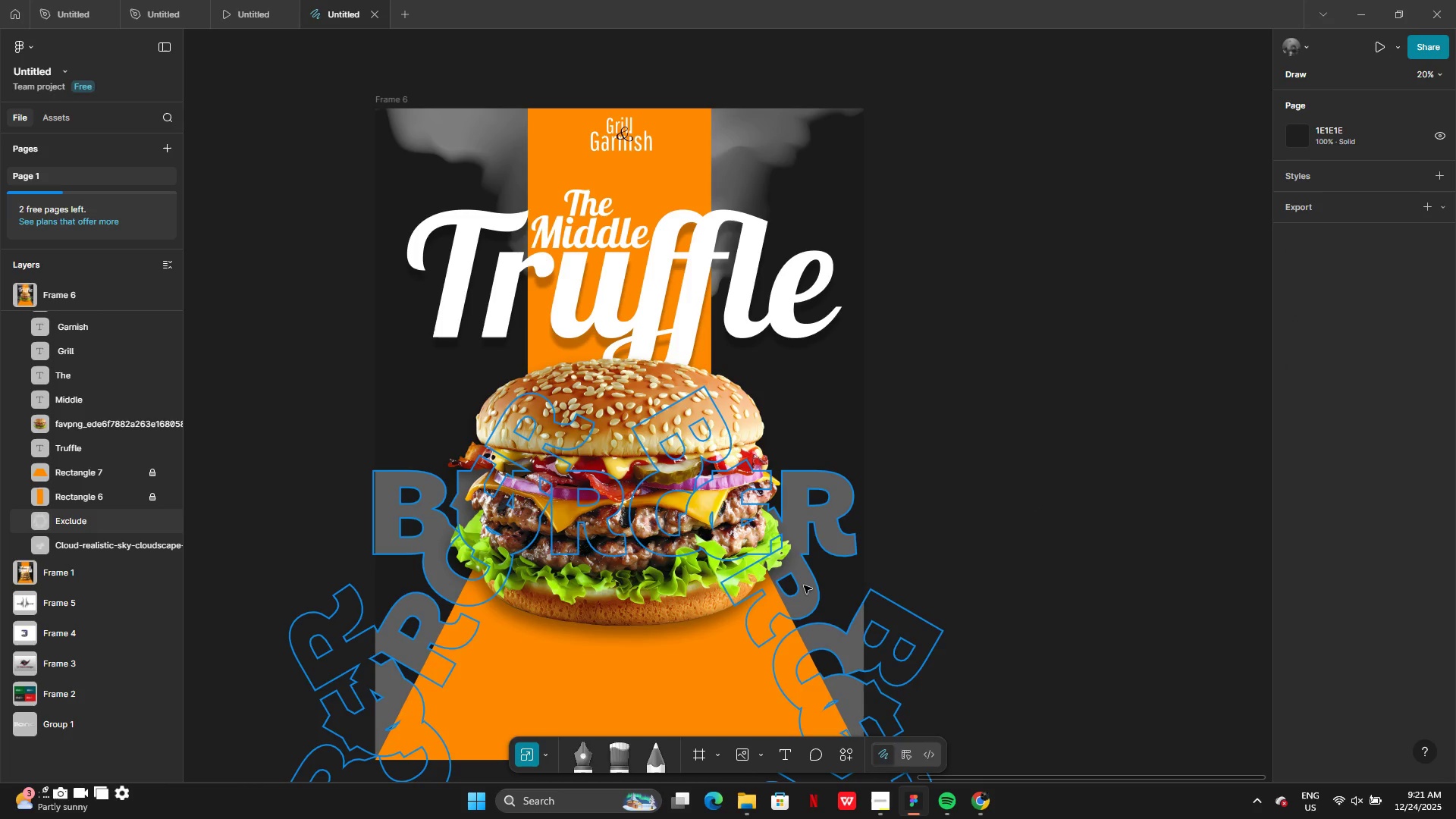 
left_click([808, 585])
 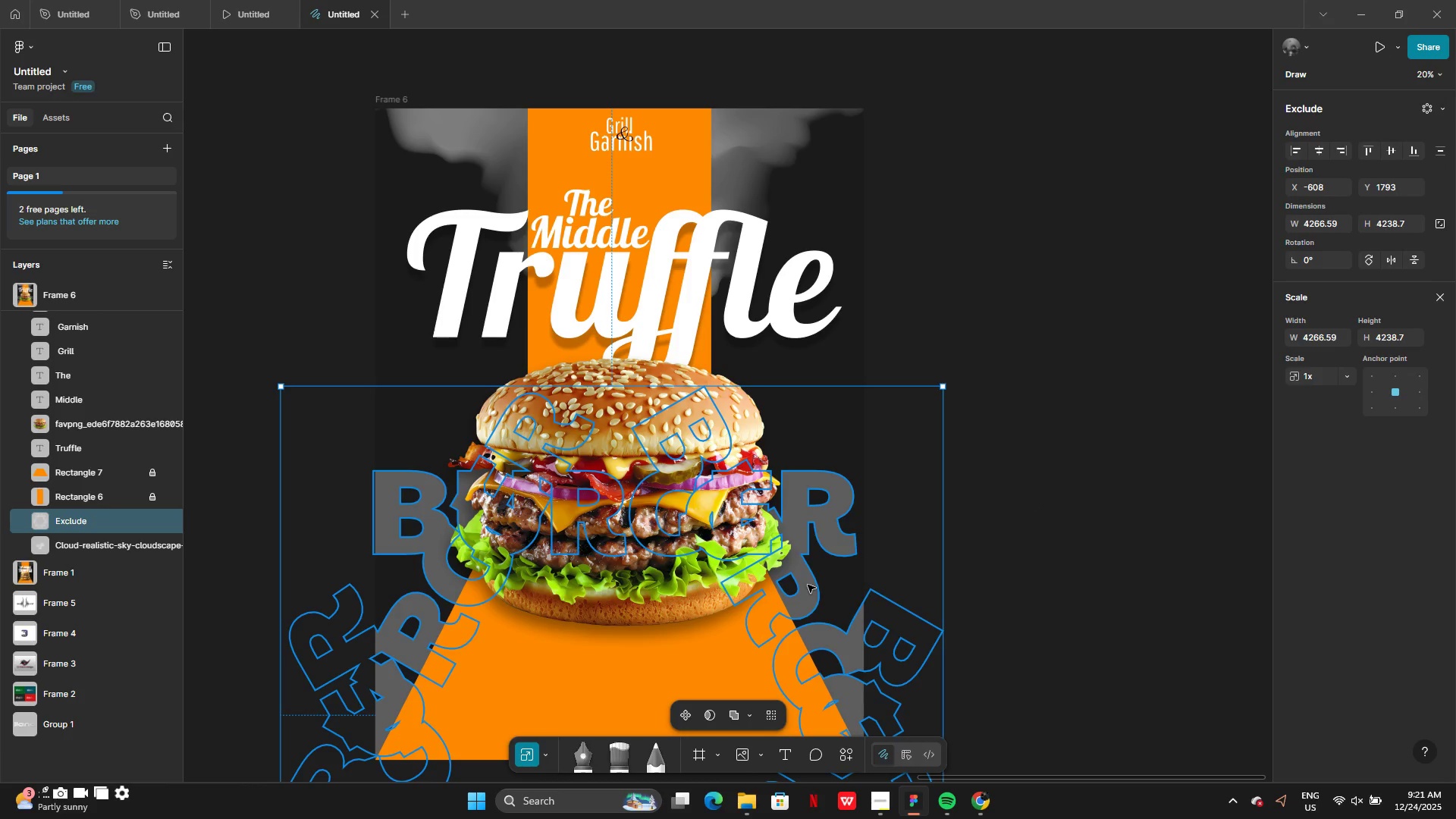 
key(Backspace)
 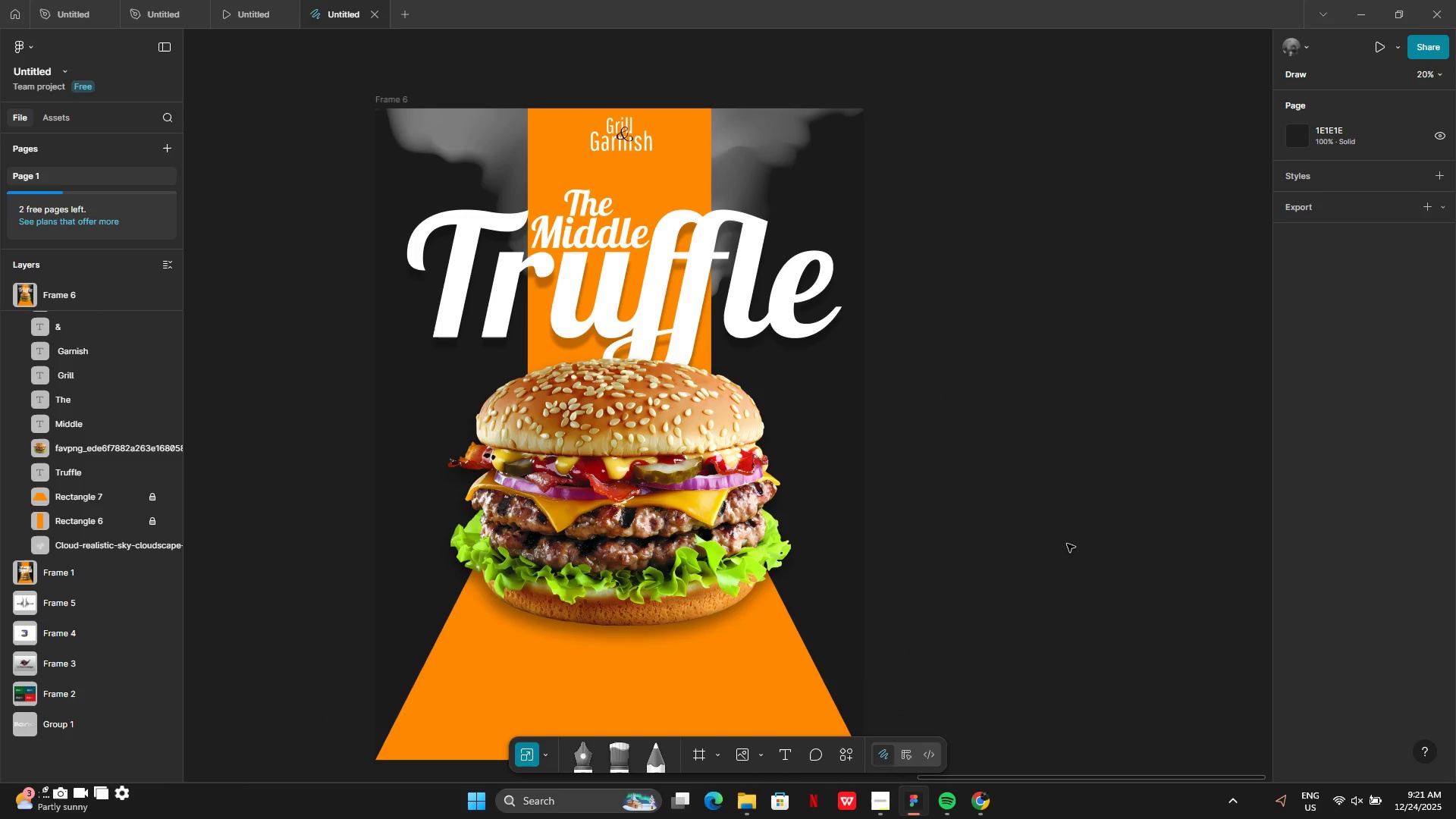 
scroll: coordinate [1071, 549], scroll_direction: down, amount: 3.0
 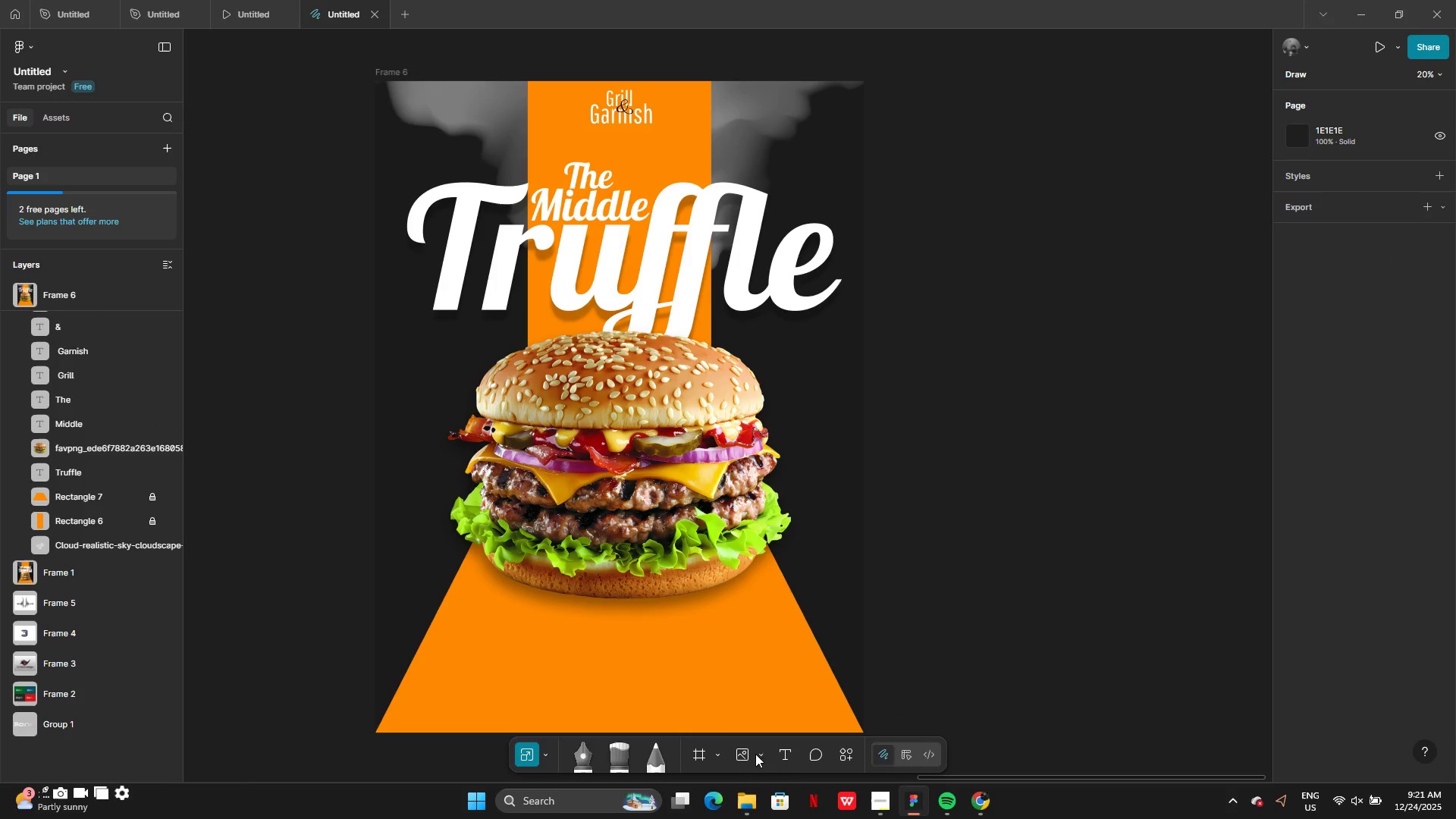 
left_click([758, 751])
 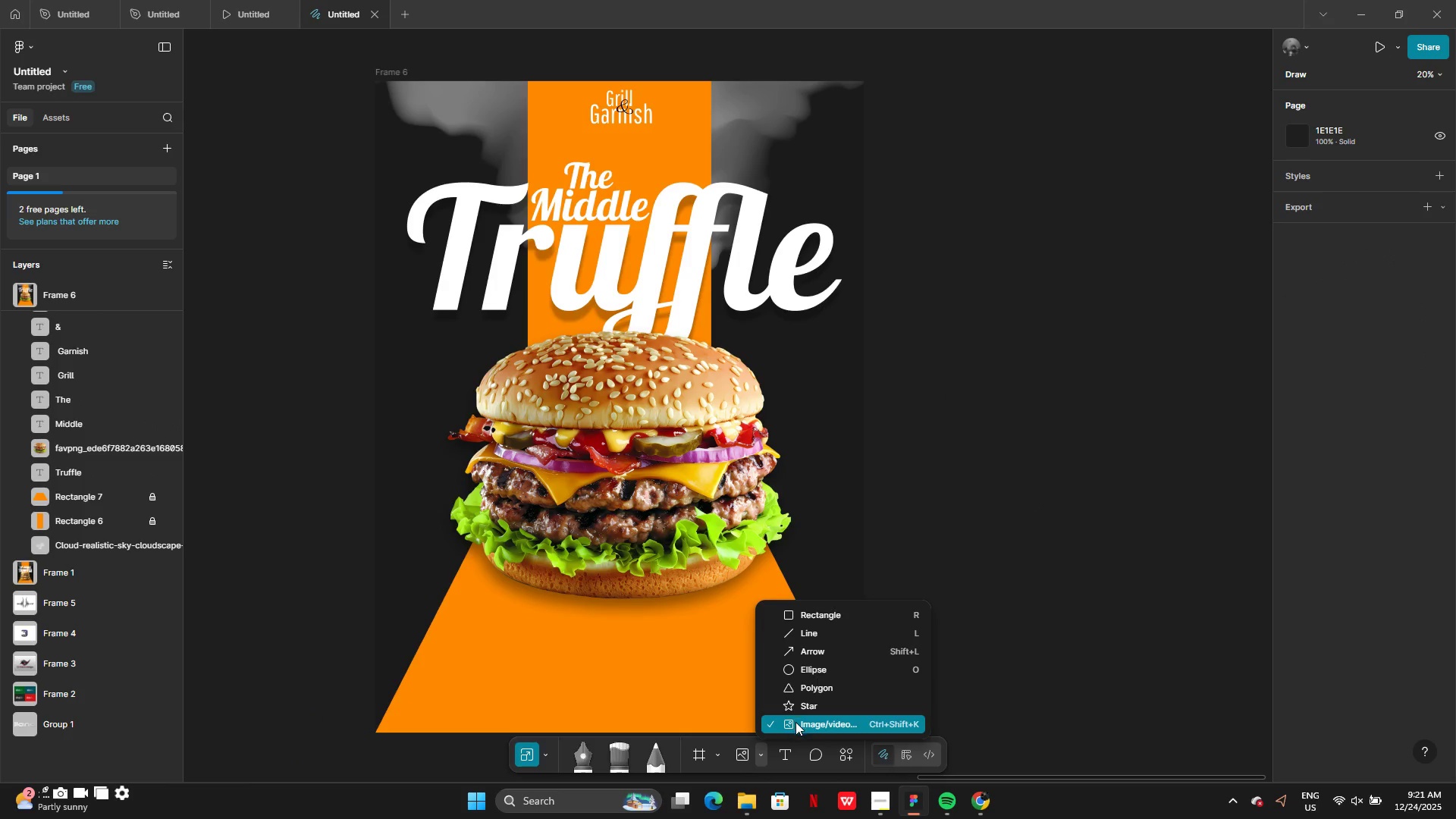 
left_click([795, 723])
 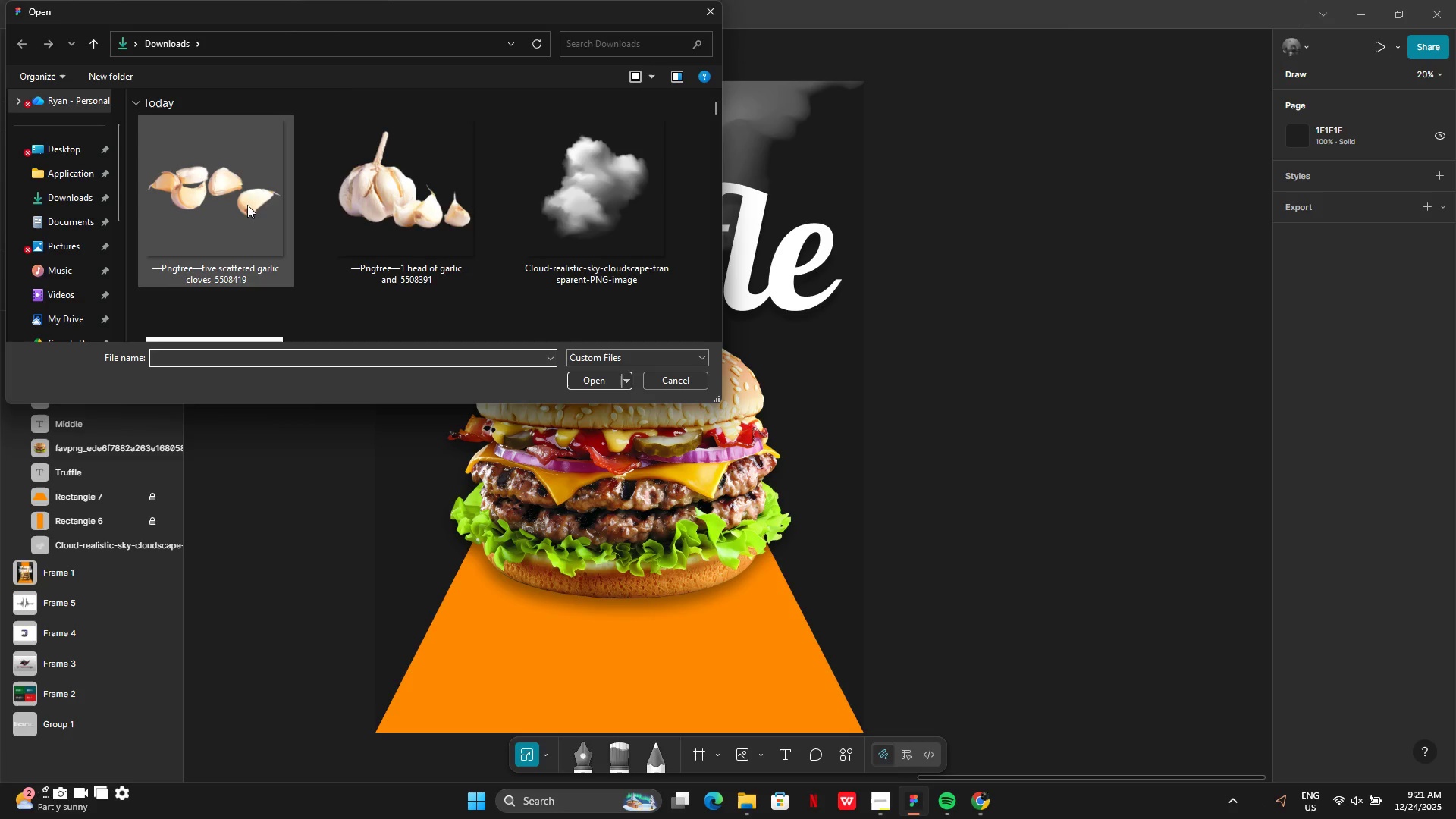 
left_click([233, 215])
 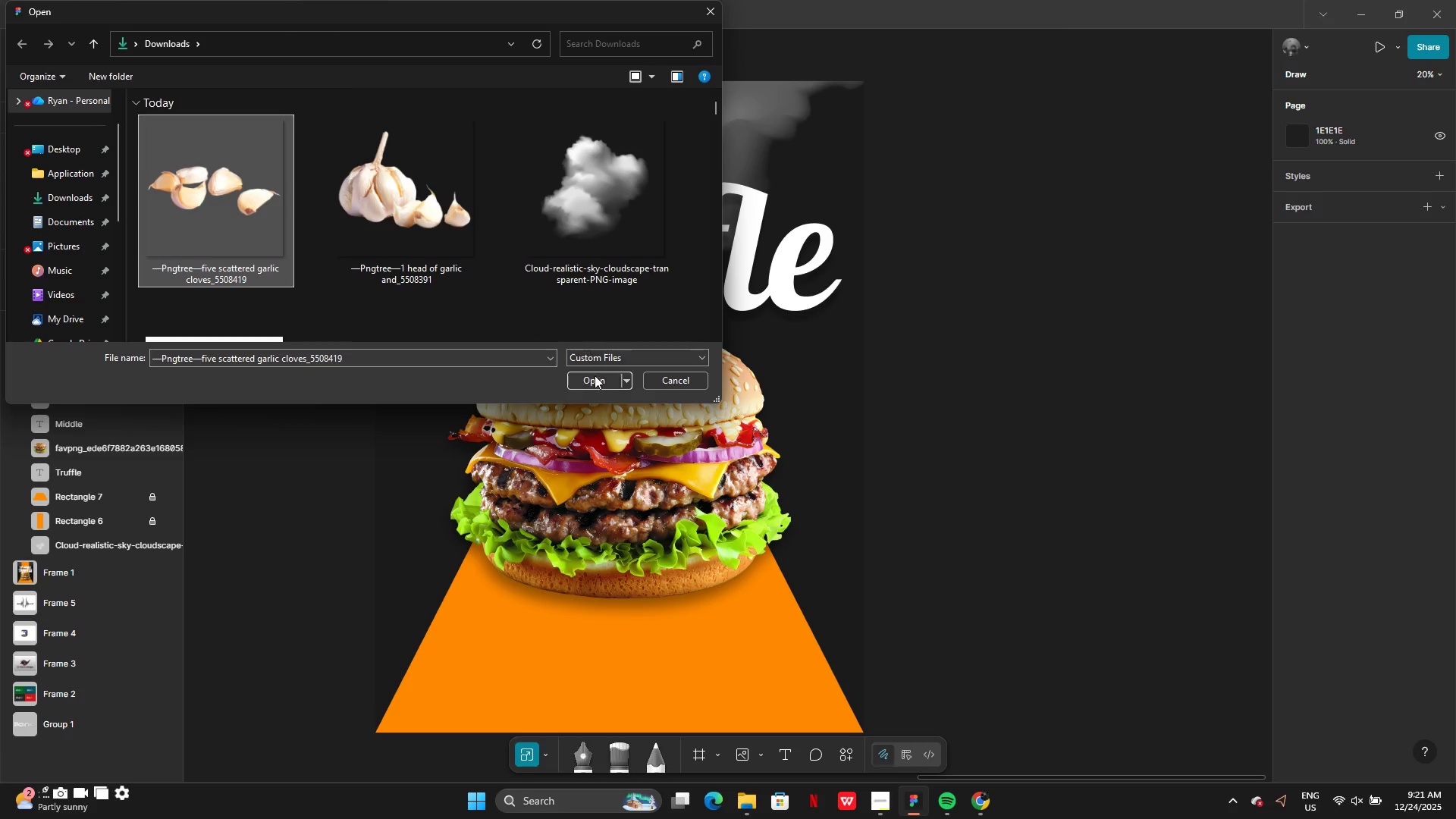 
left_click([596, 383])
 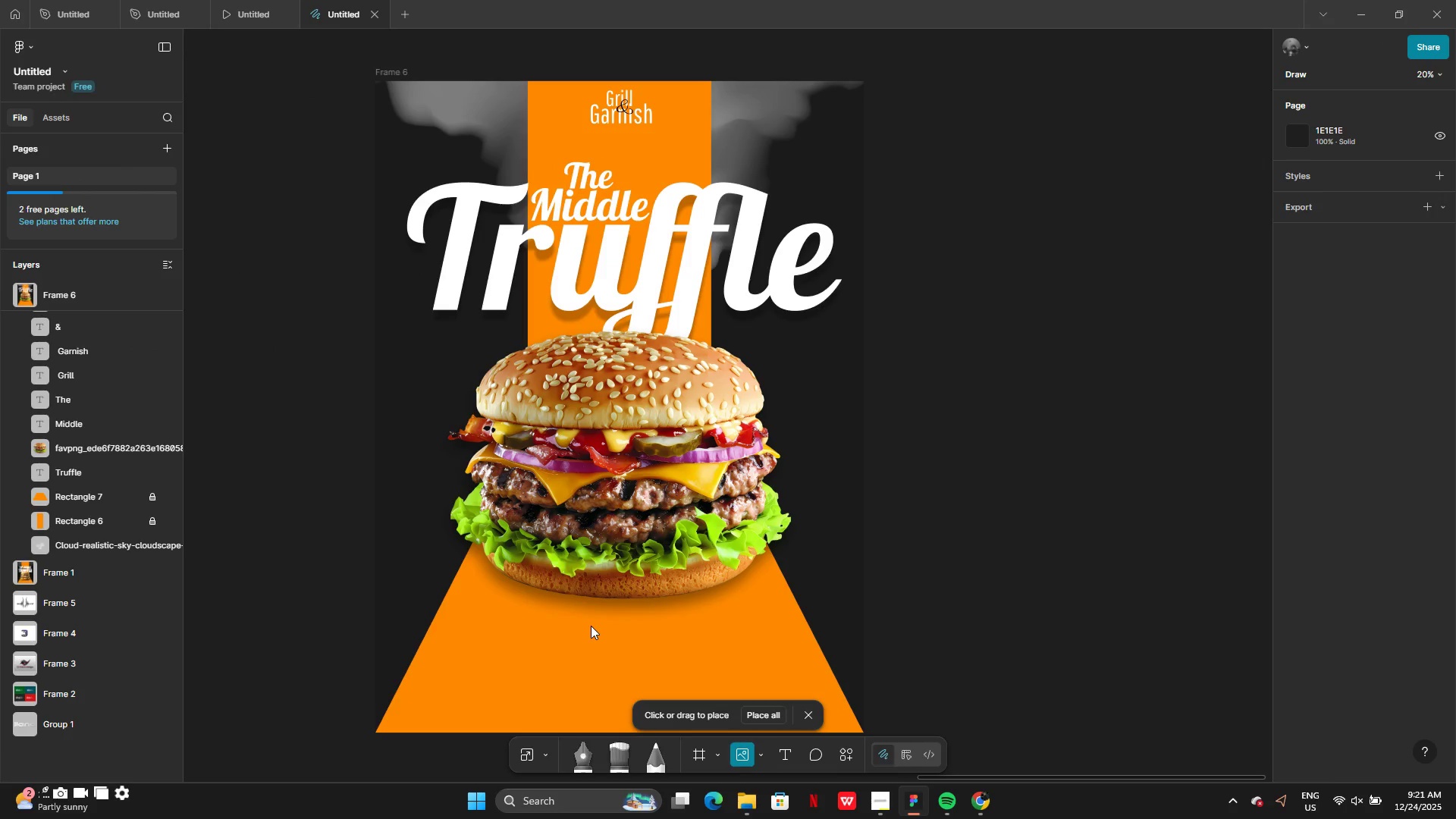 
scroll: coordinate [588, 629], scroll_direction: down, amount: 3.0
 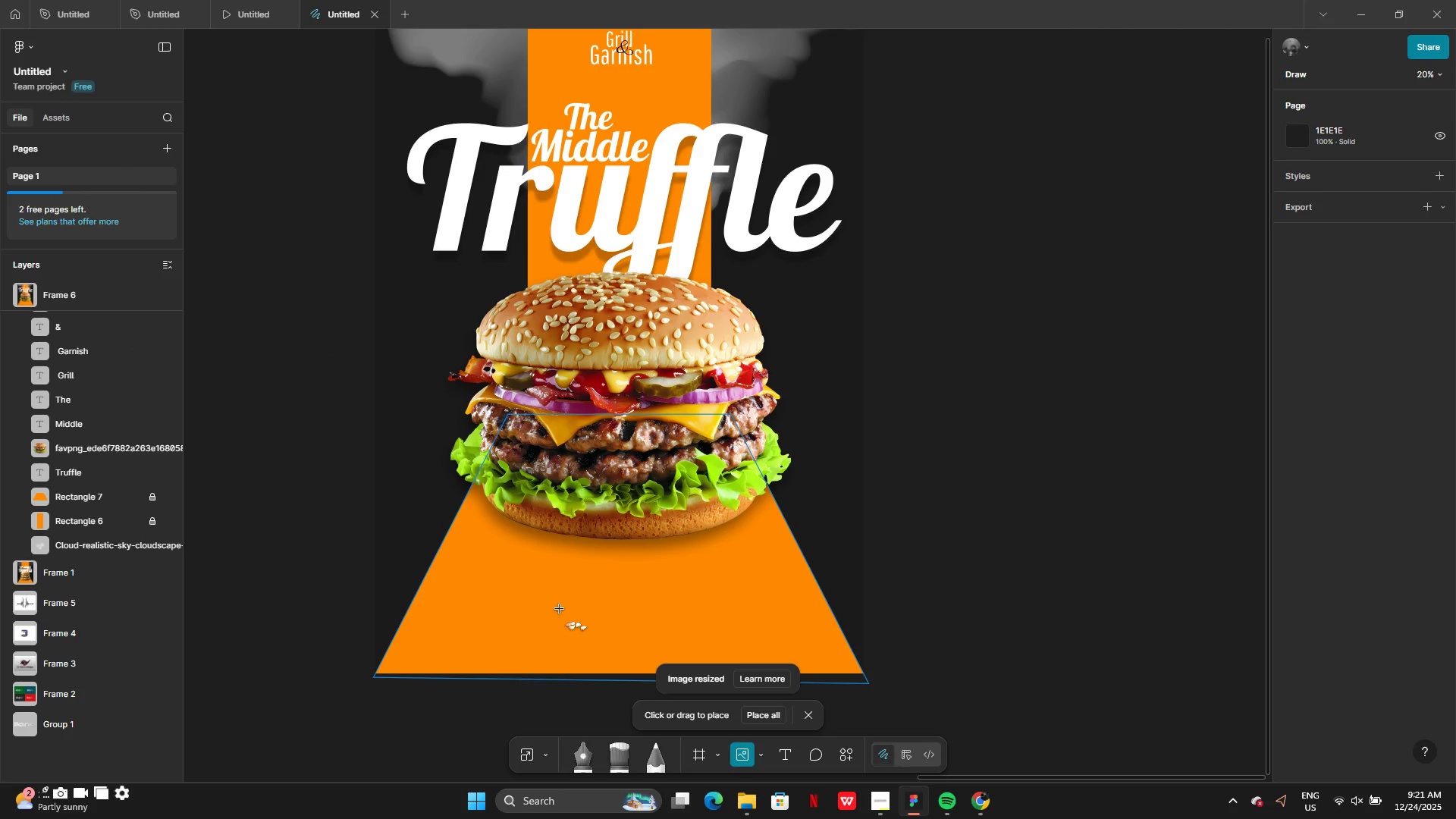 
left_click_drag(start_coordinate=[531, 575], to_coordinate=[751, 560])
 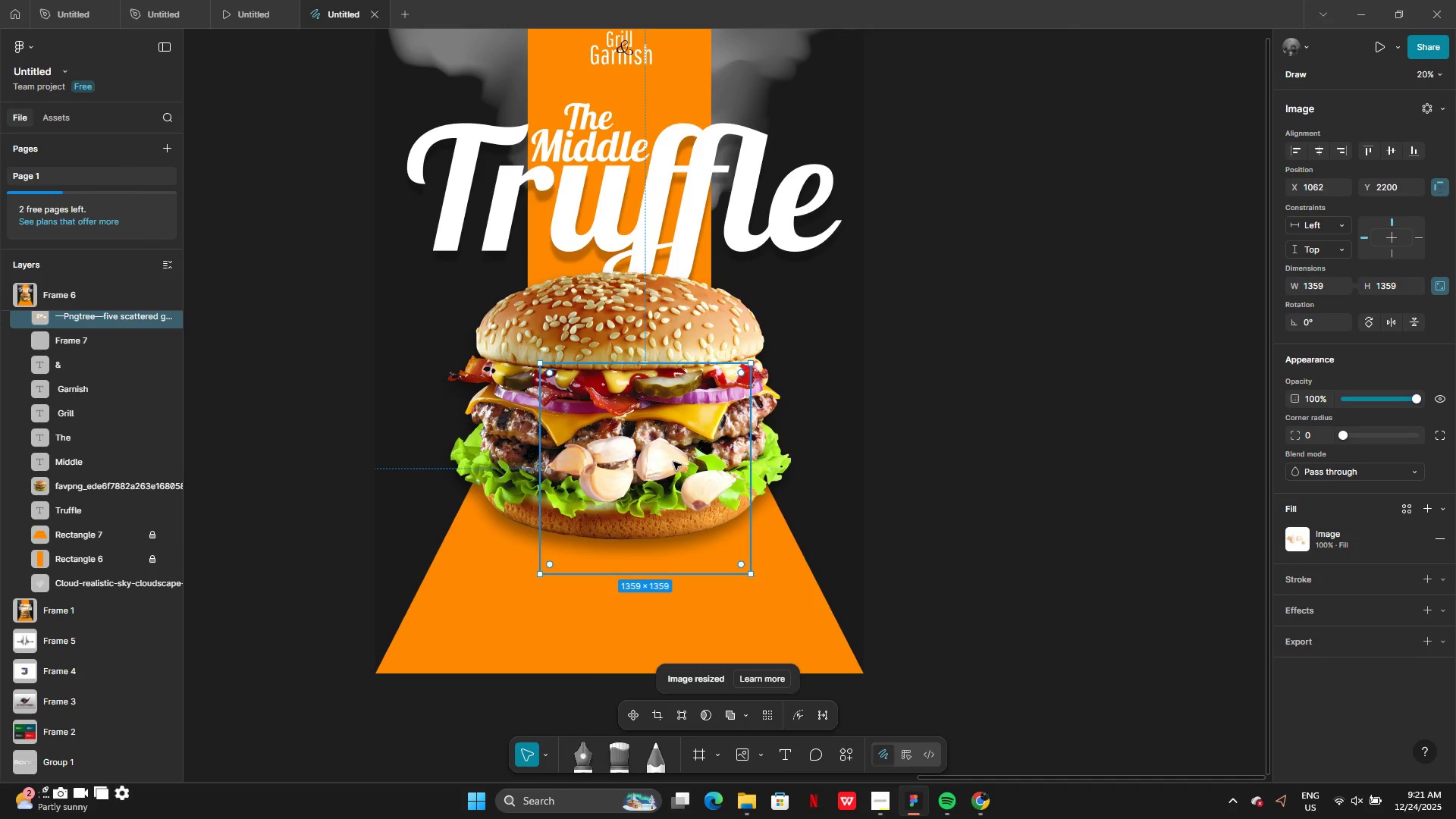 
left_click_drag(start_coordinate=[673, 462], to_coordinate=[571, 541])
 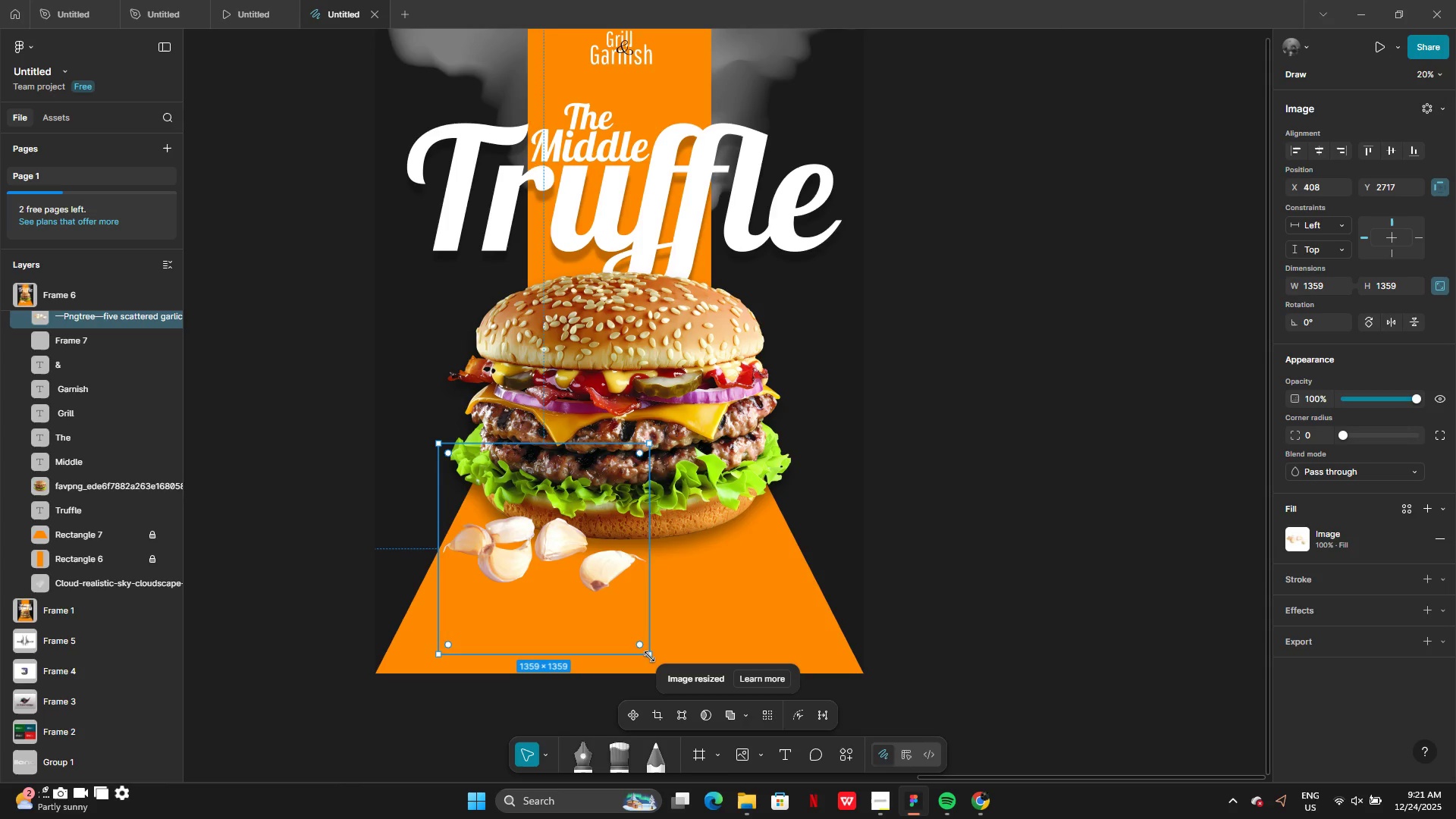 
left_click_drag(start_coordinate=[649, 657], to_coordinate=[559, 571])
 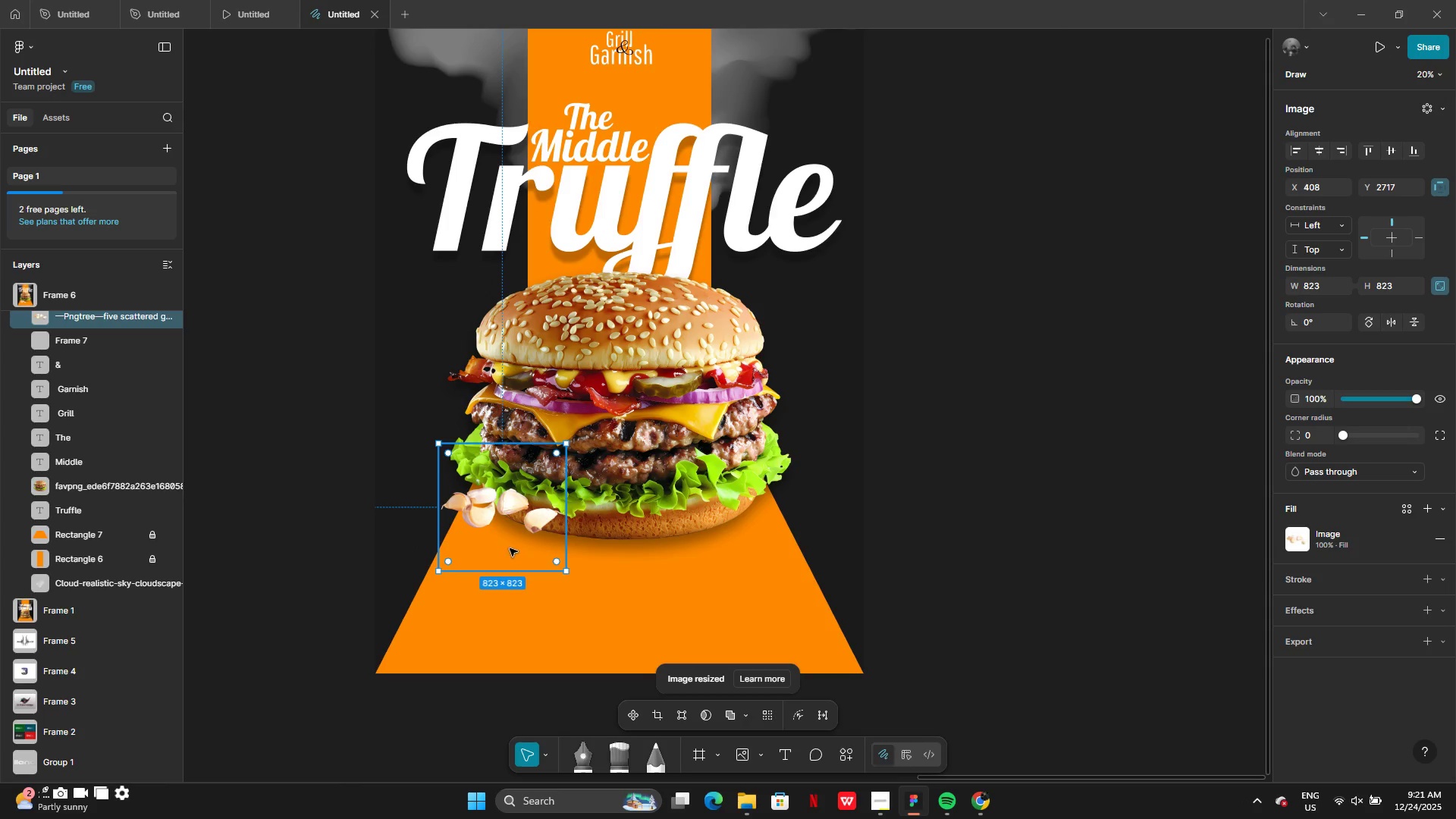 
left_click_drag(start_coordinate=[510, 548], to_coordinate=[745, 578])
 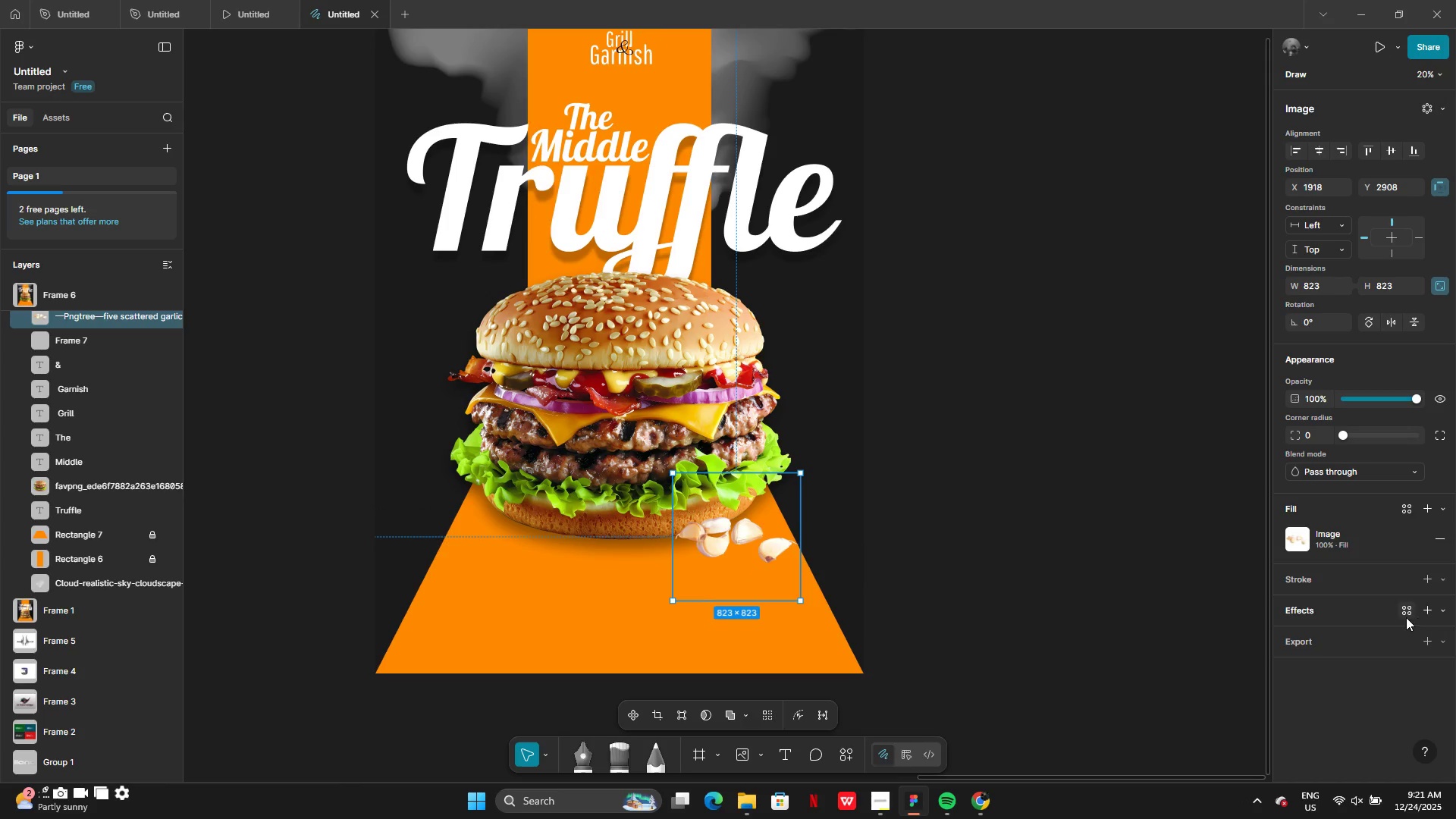 
left_click([1432, 616])
 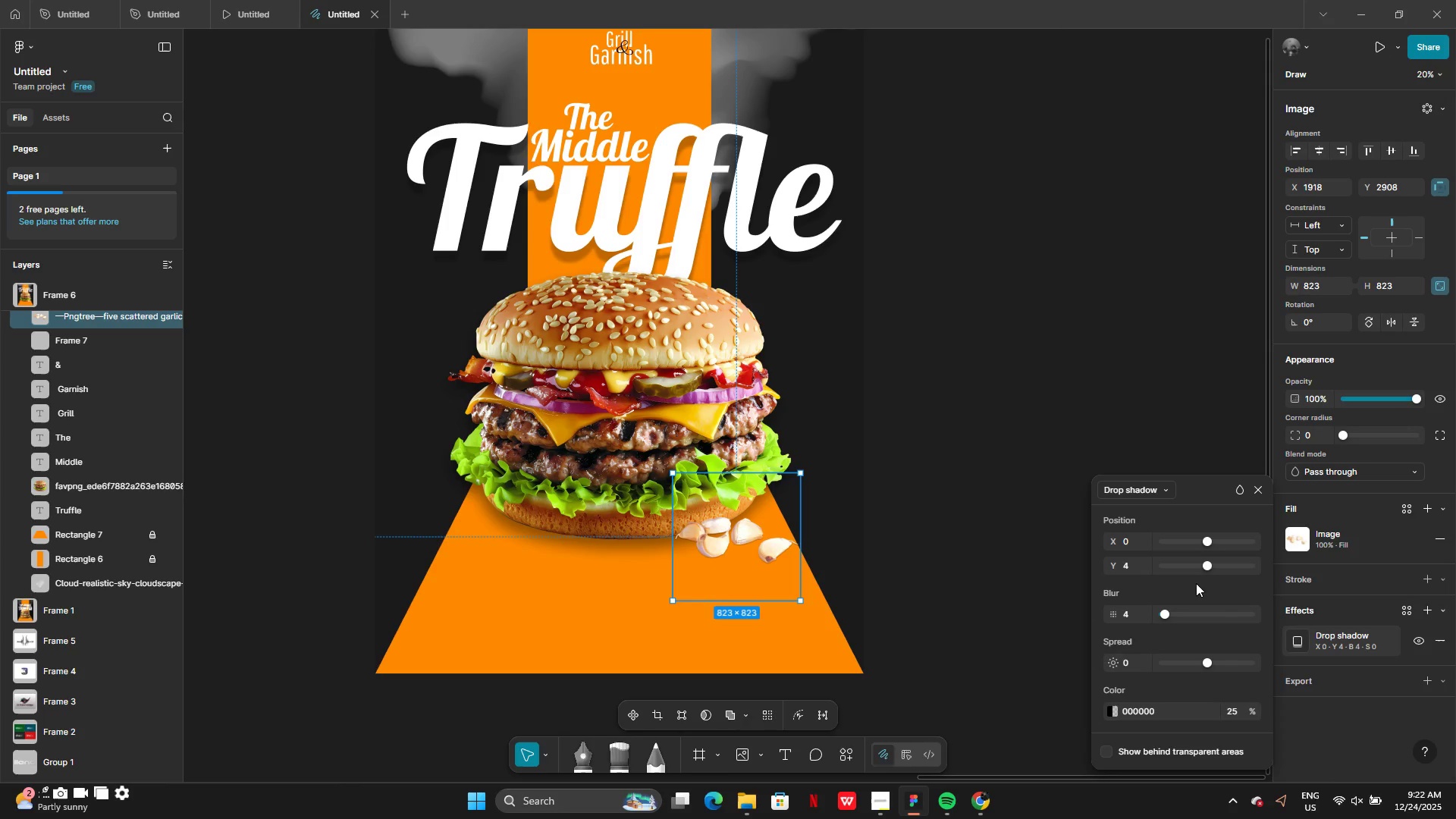 
left_click_drag(start_coordinate=[1180, 610], to_coordinate=[1188, 613])
 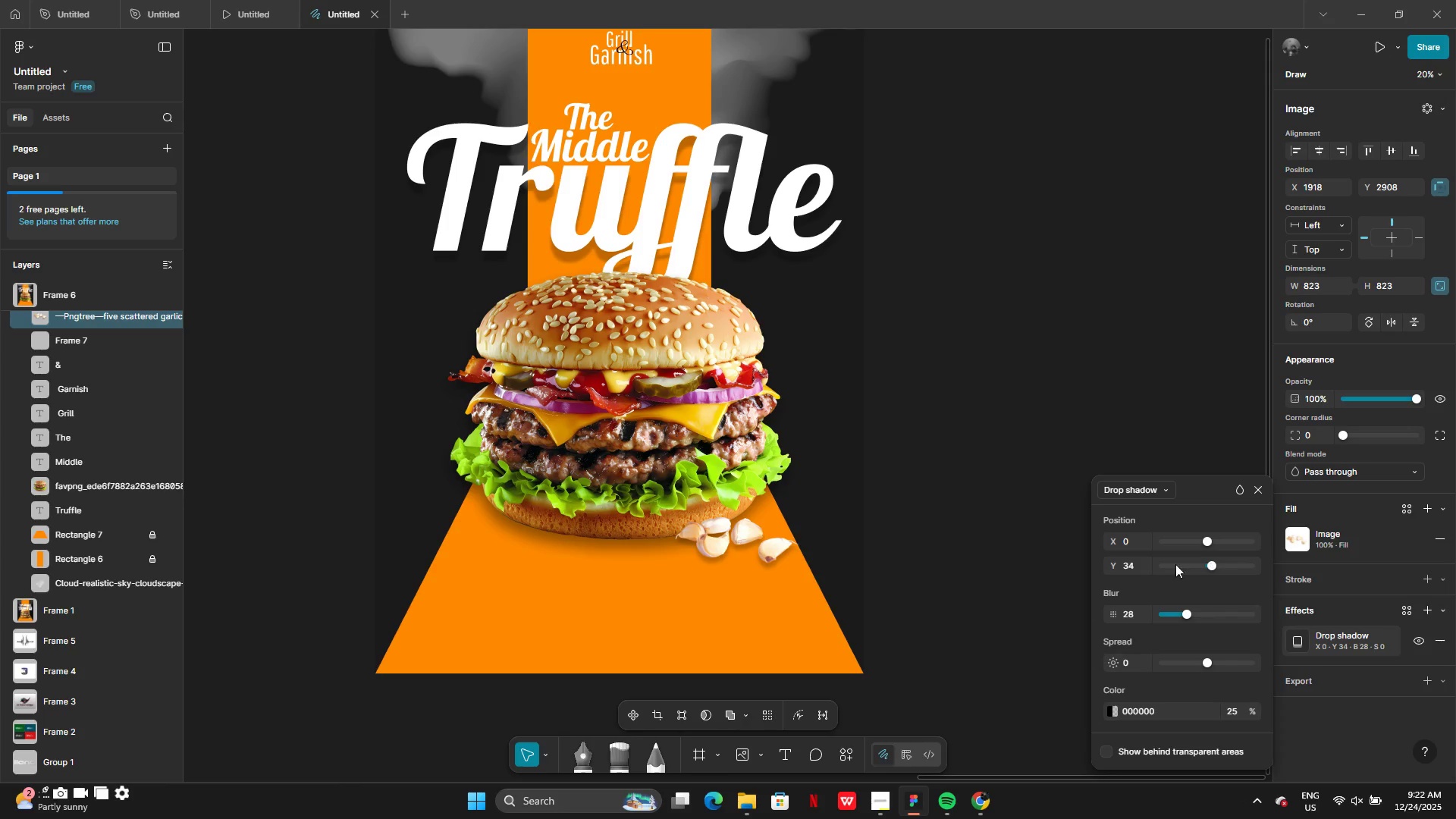 
wait(5.02)
 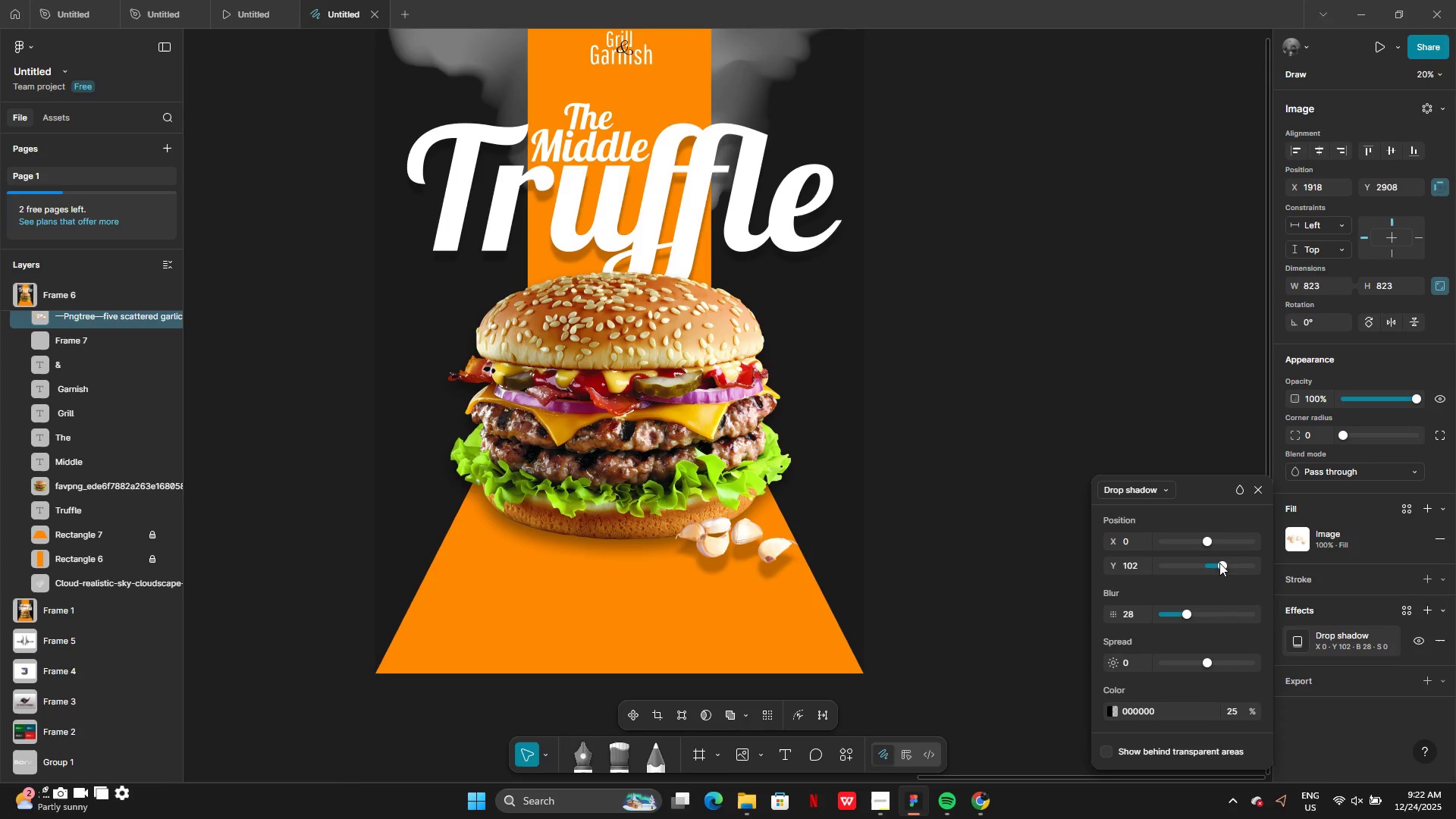 
left_click([1051, 402])
 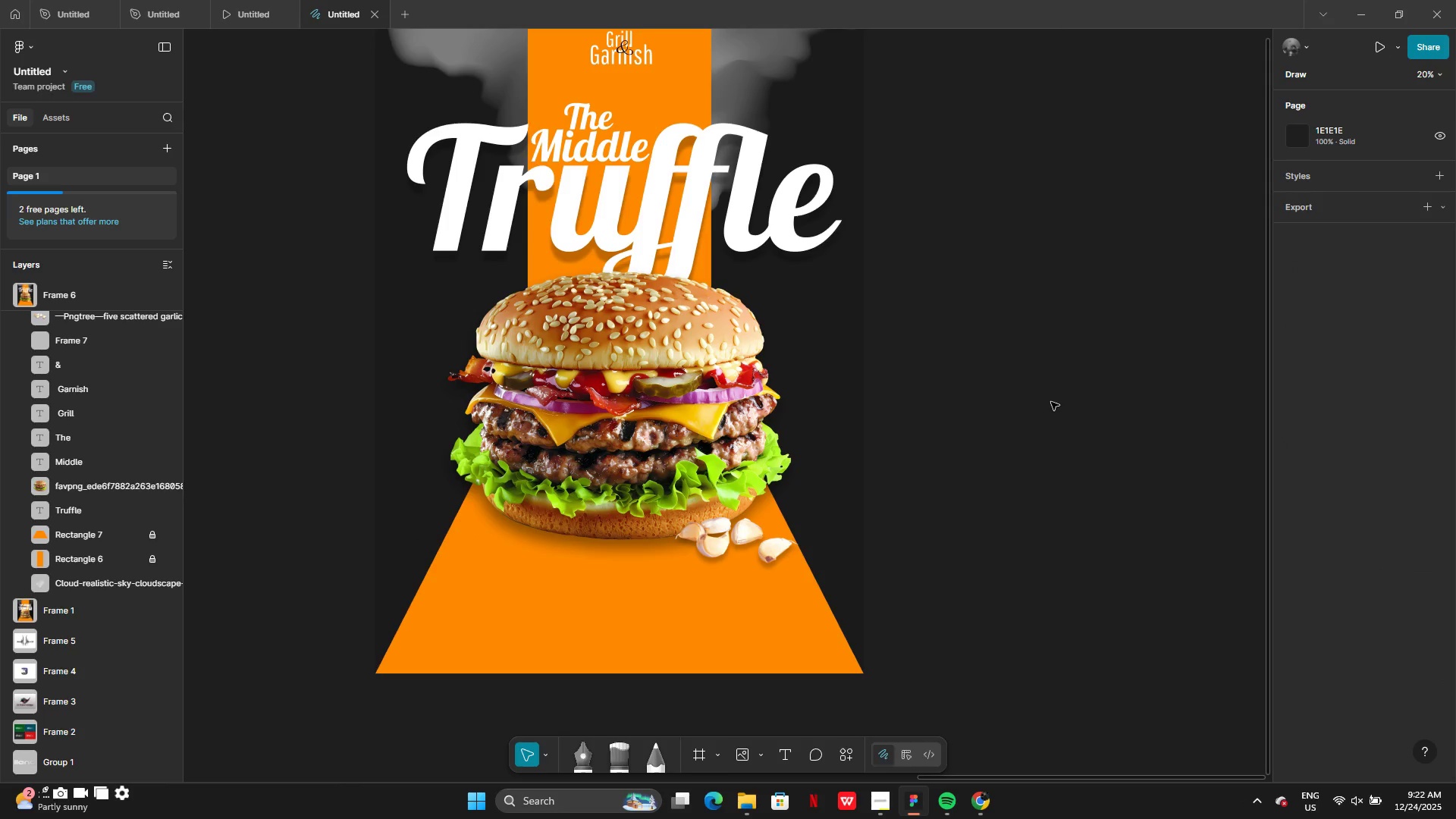 
scroll: coordinate [1050, 402], scroll_direction: up, amount: 4.0